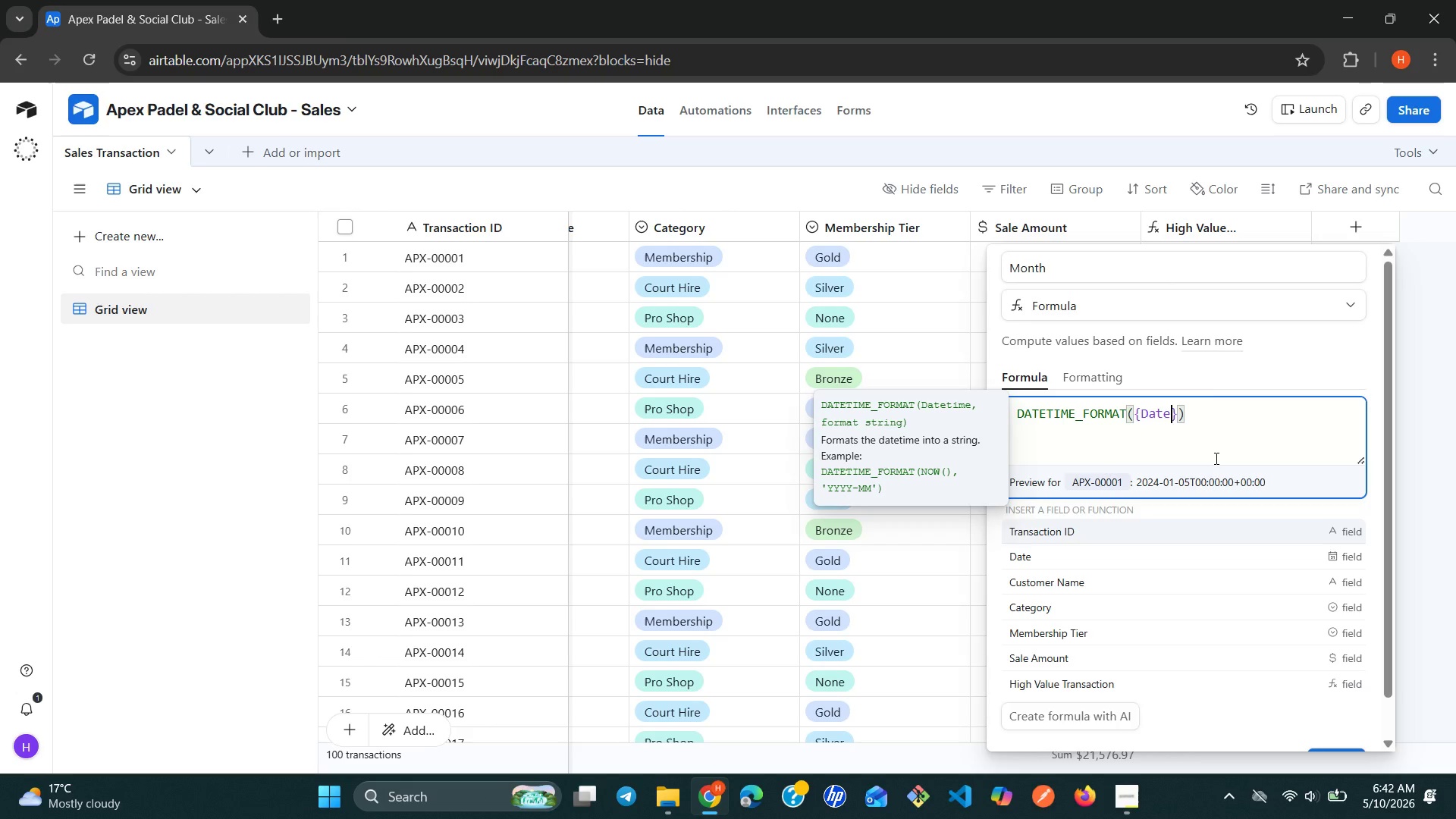 
key(ArrowRight)
 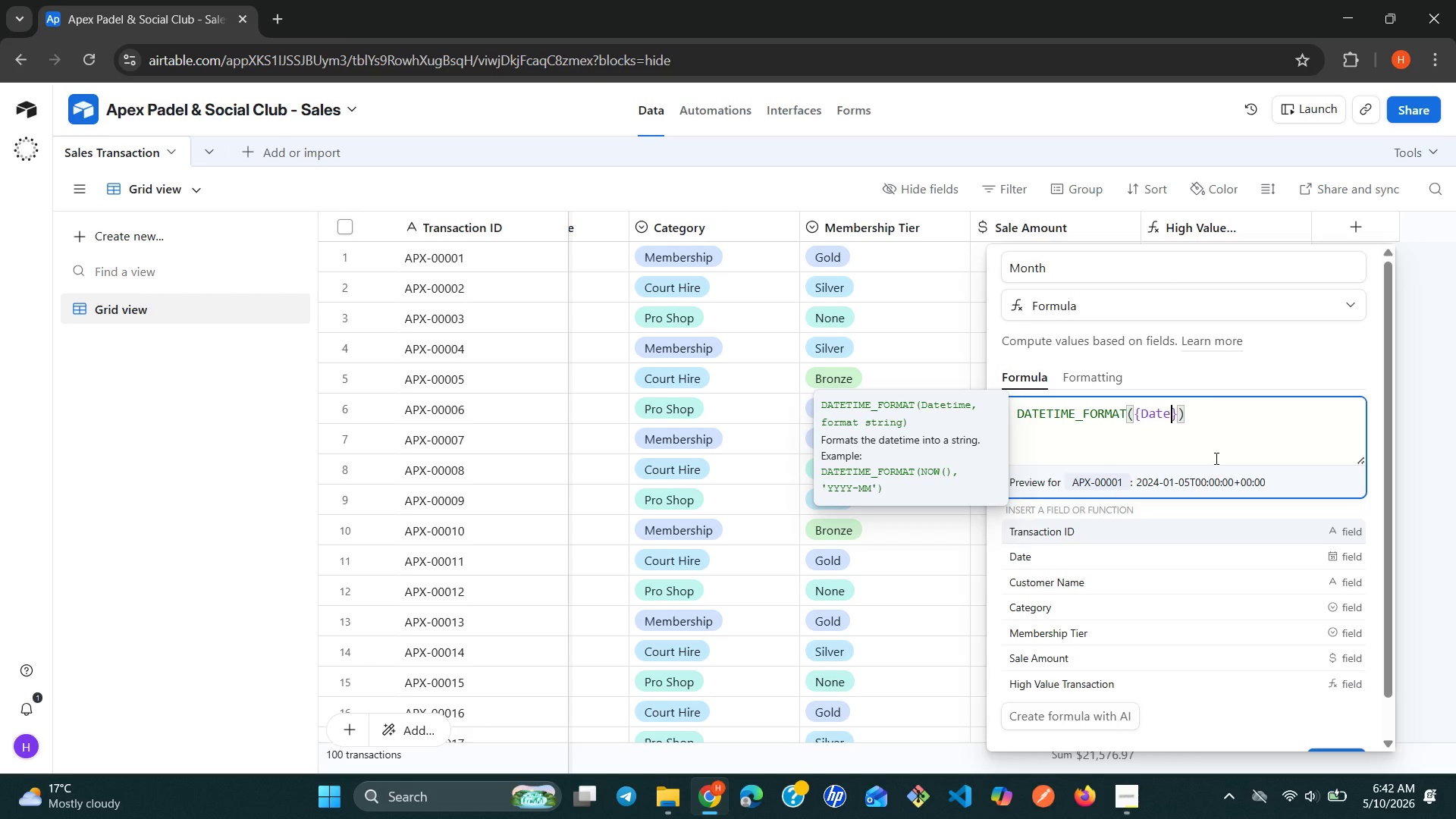 
key(ArrowRight)
 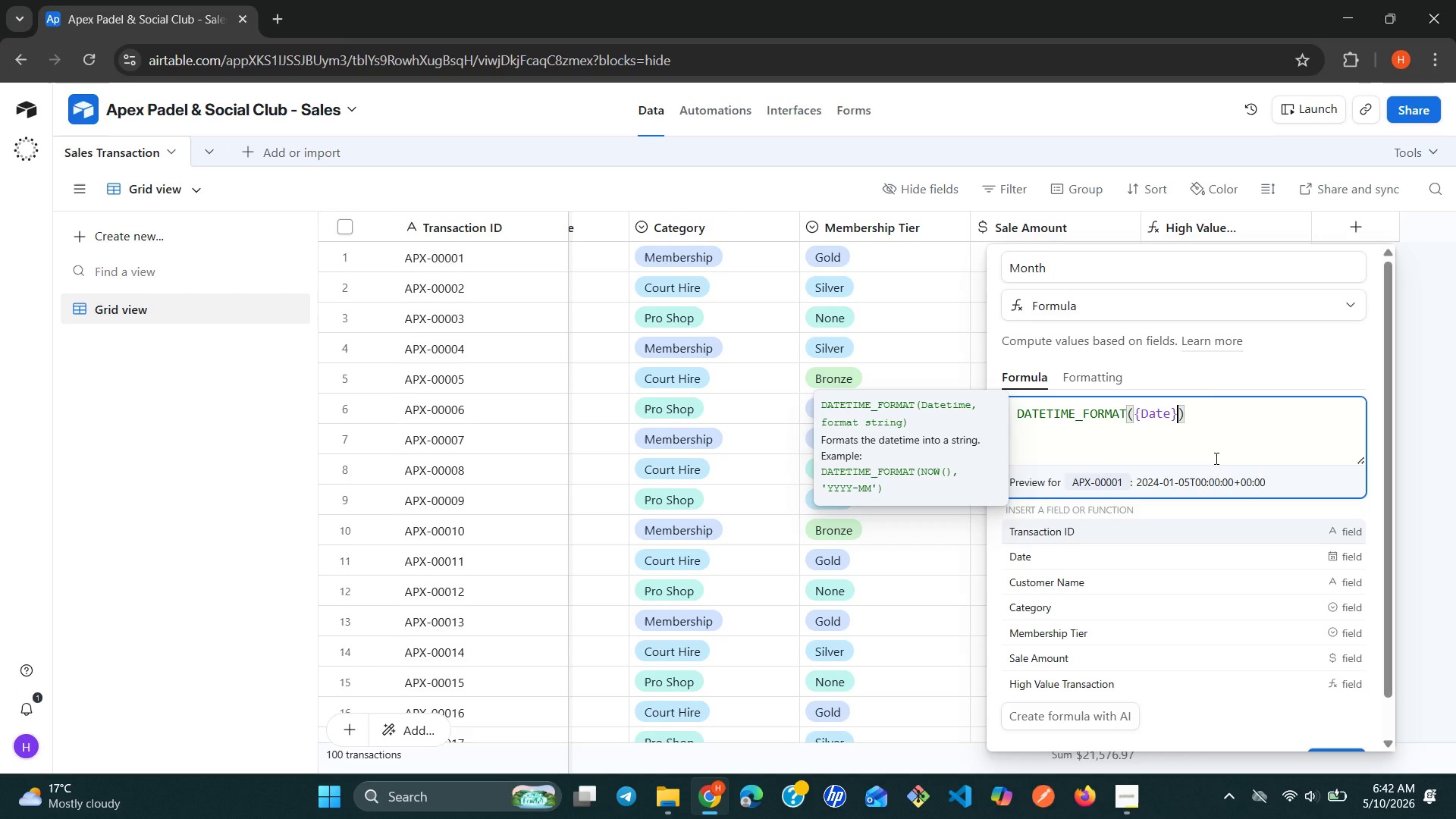 
key(Comma)
 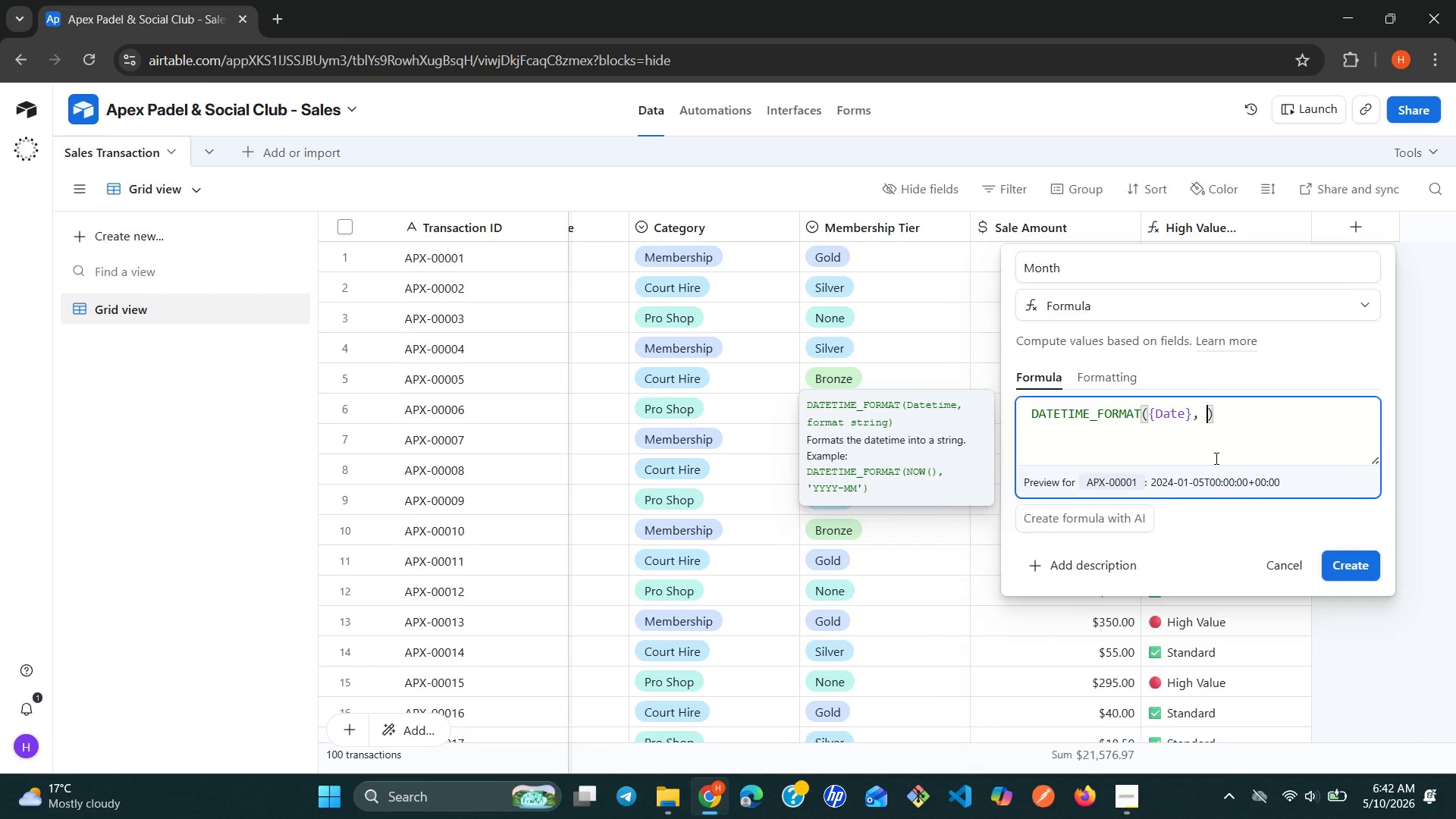 
key(Space)
 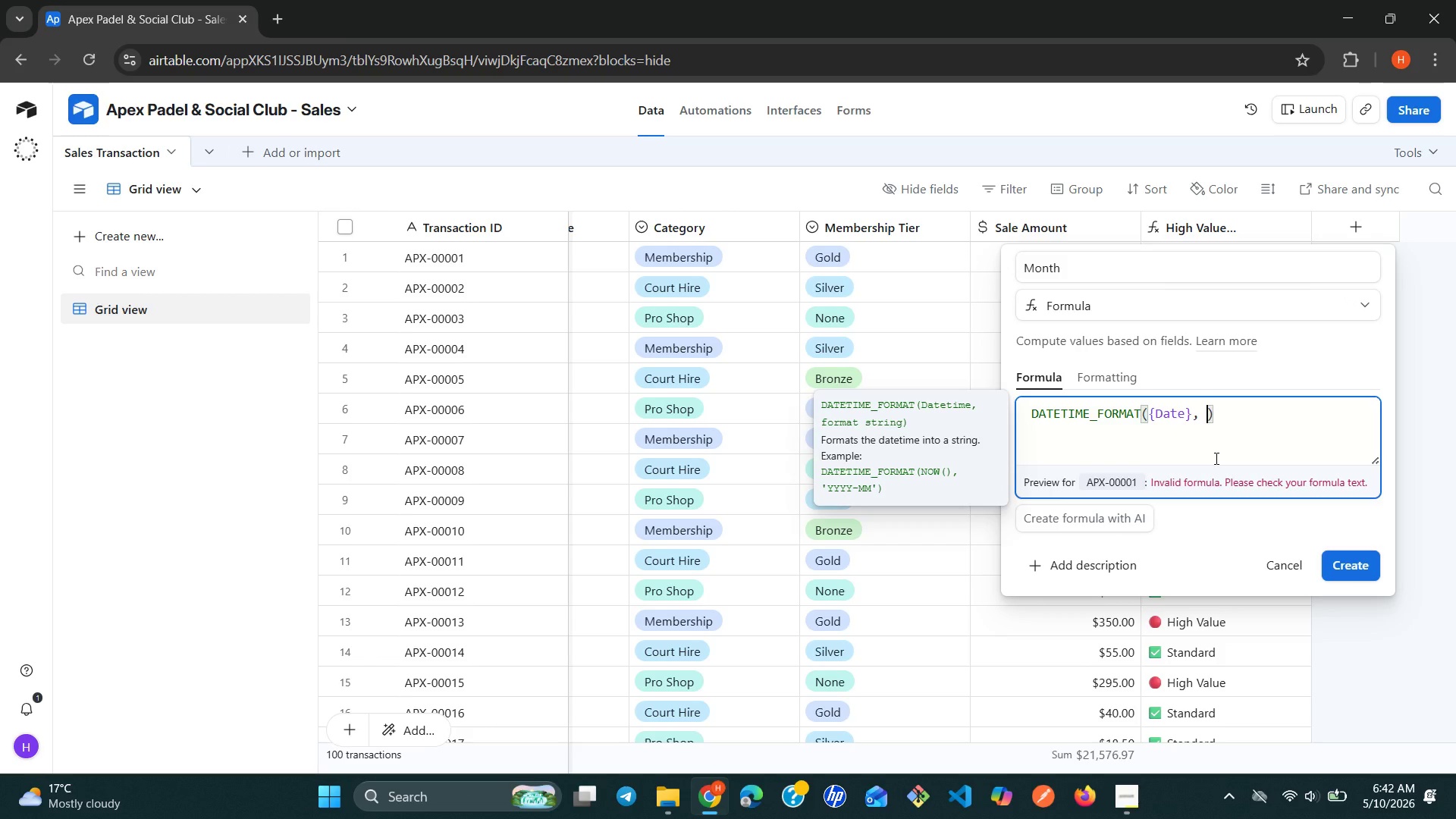 
wait(5.72)
 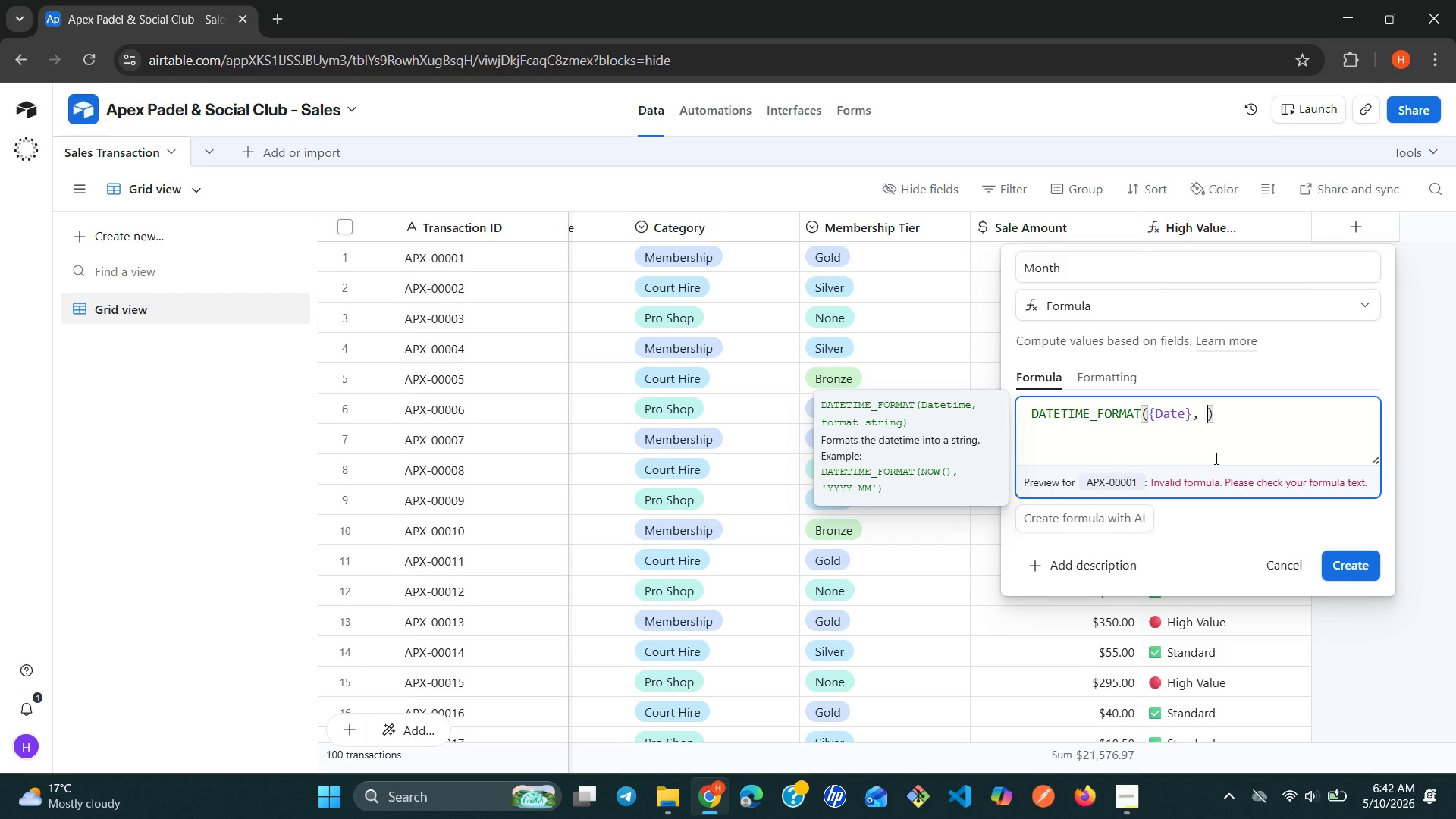 
key(Quote)
 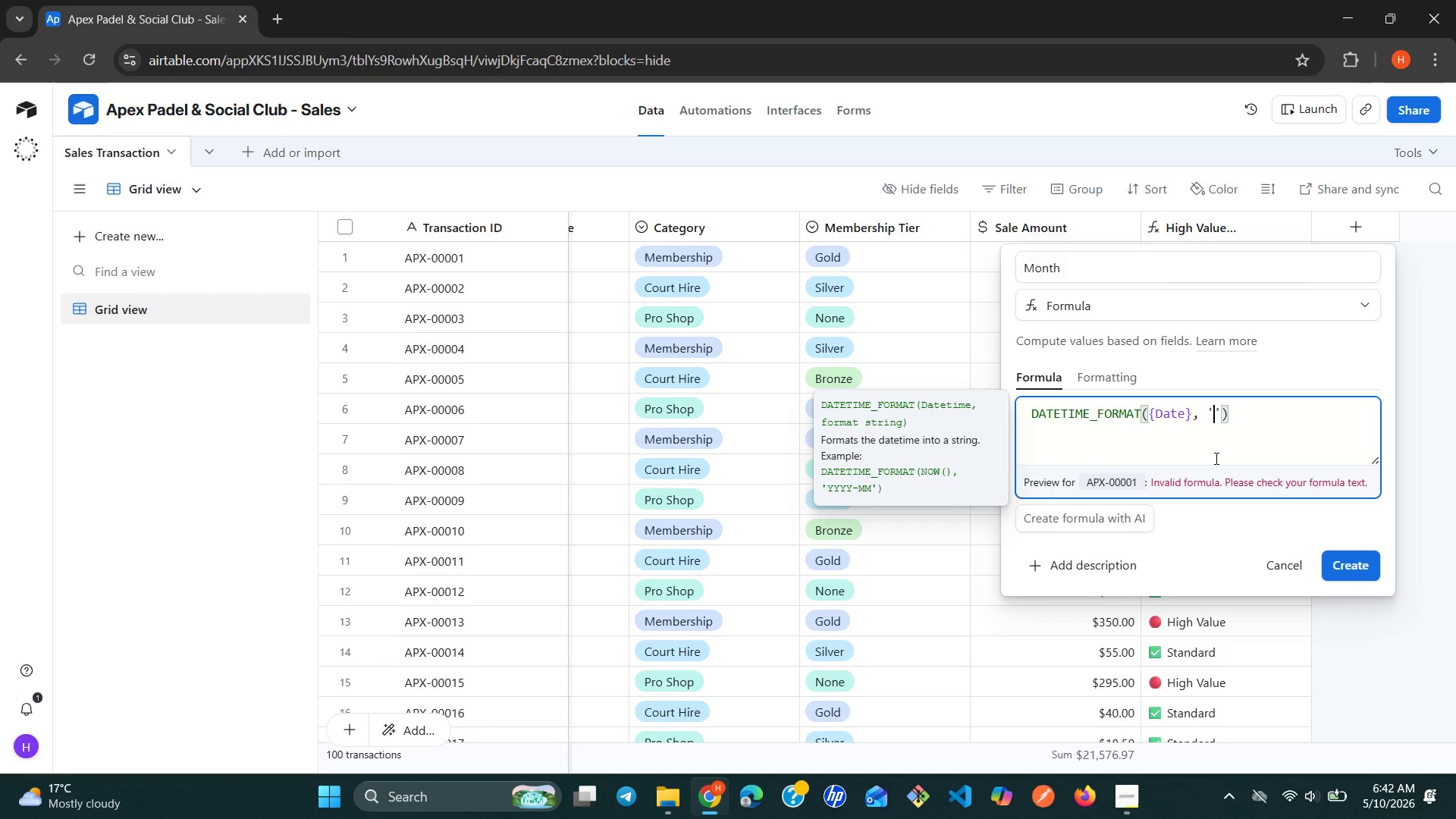 
key(Quote)
 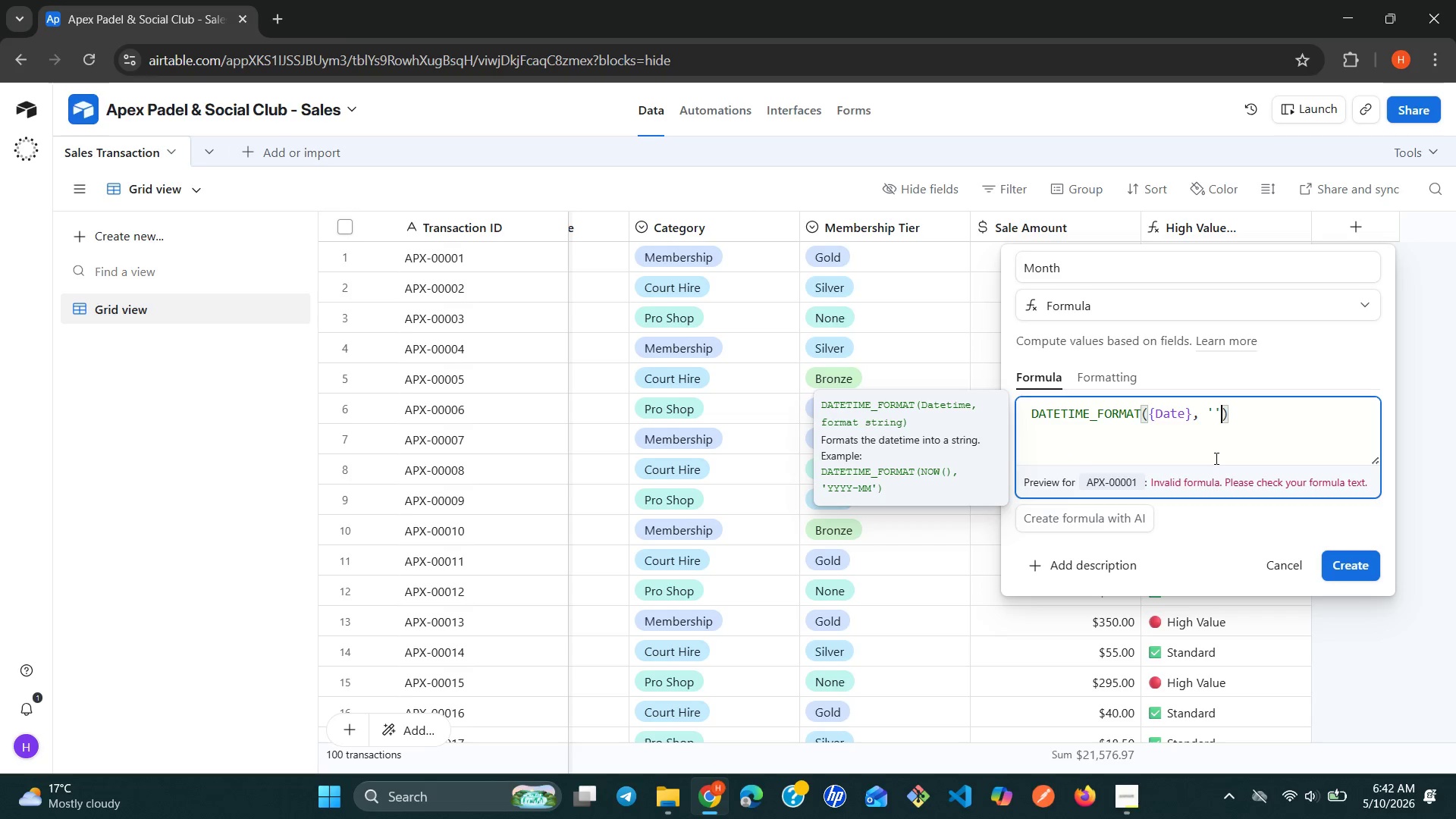 
key(ArrowLeft)
 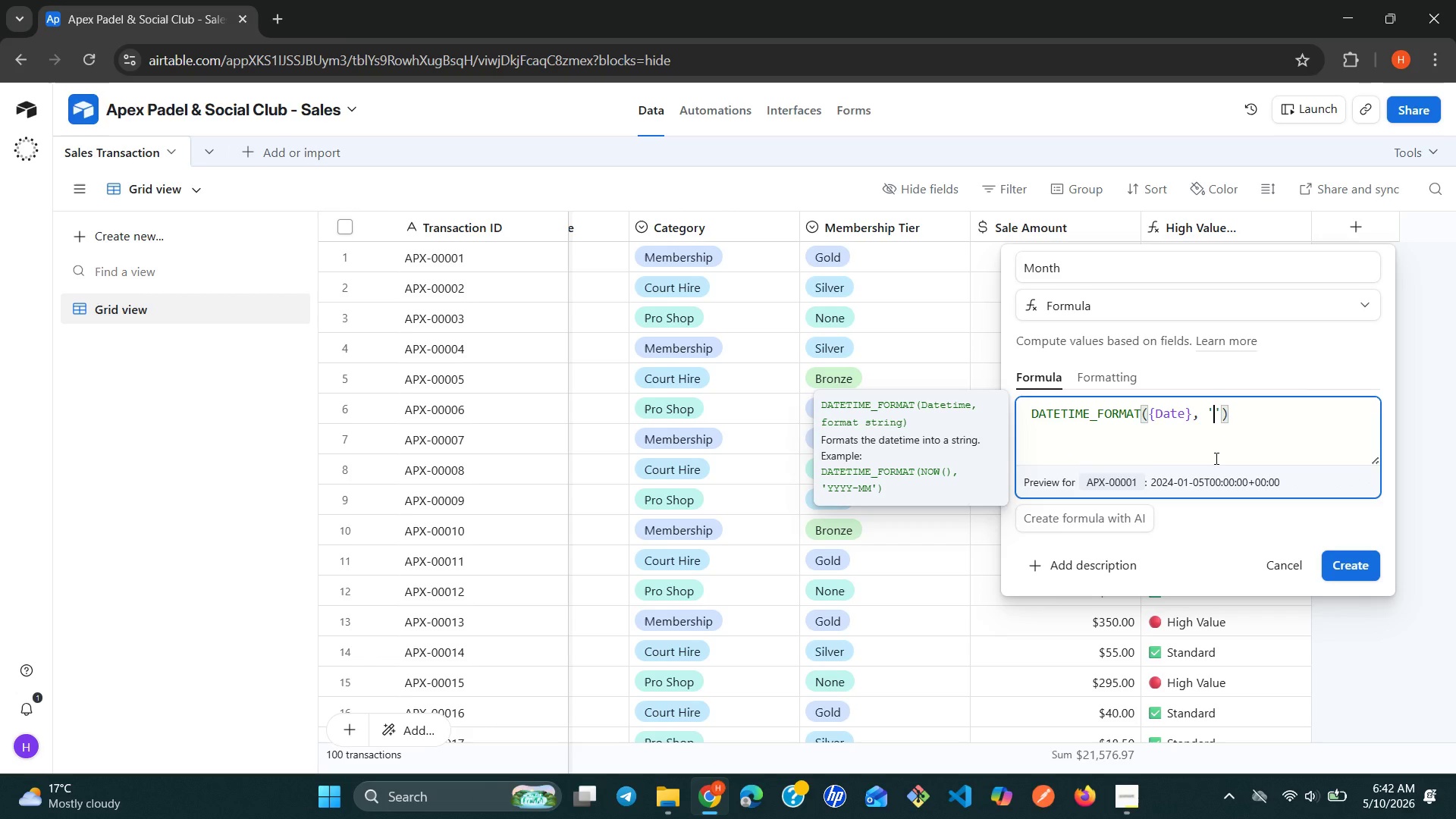 
type(mmmm yyyy)
 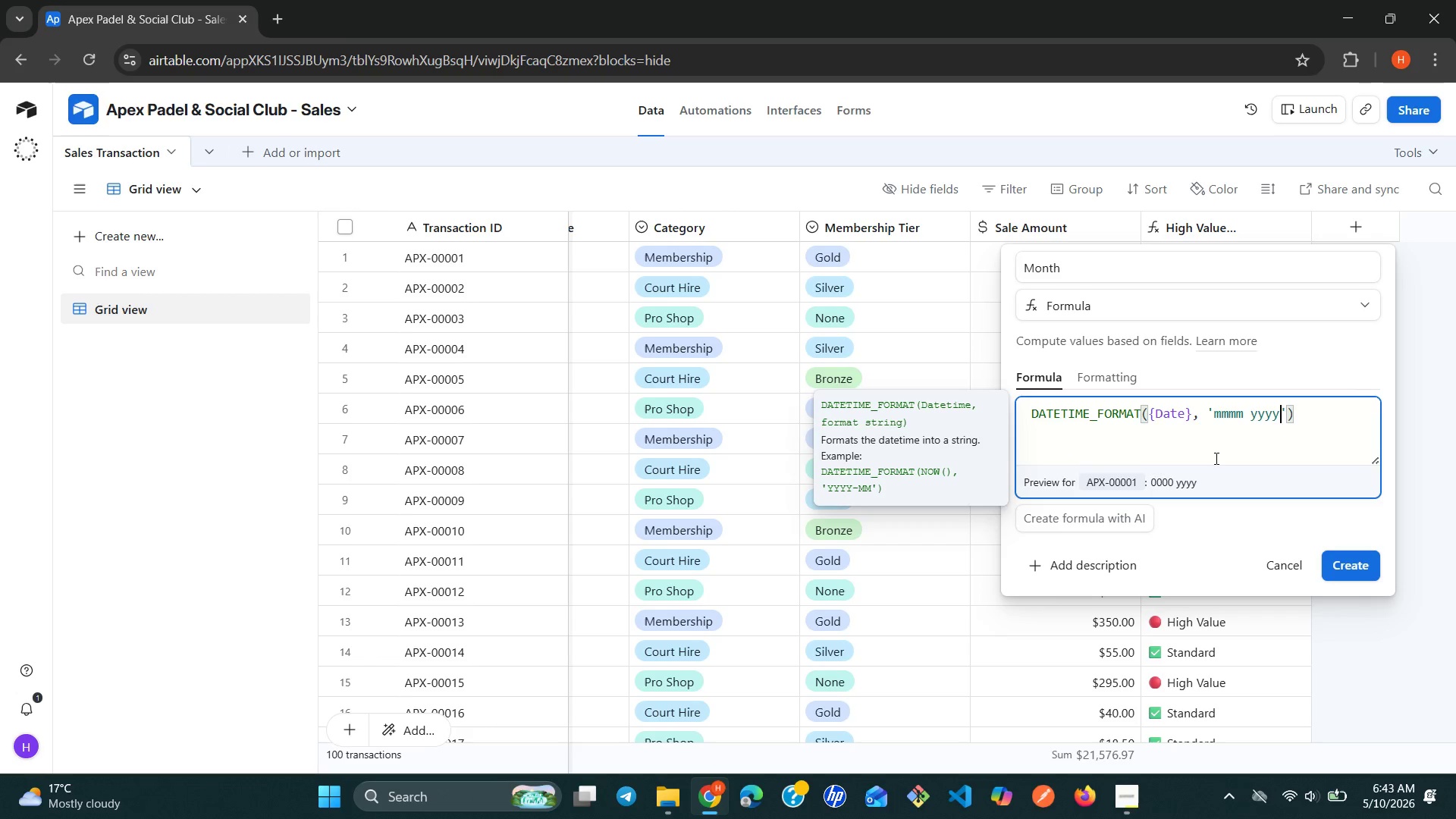 
wait(6.91)
 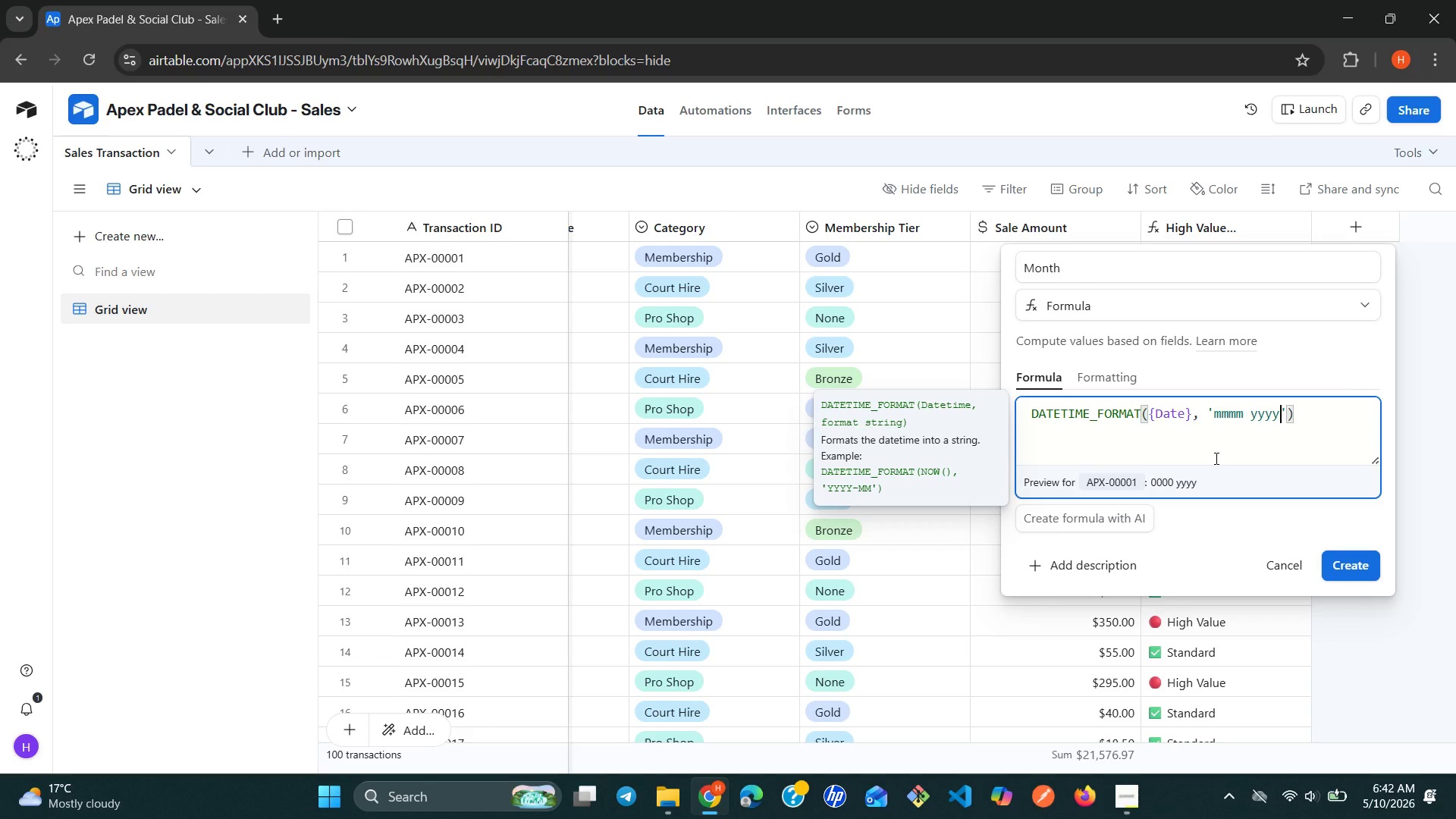 
key(ArrowLeft)
 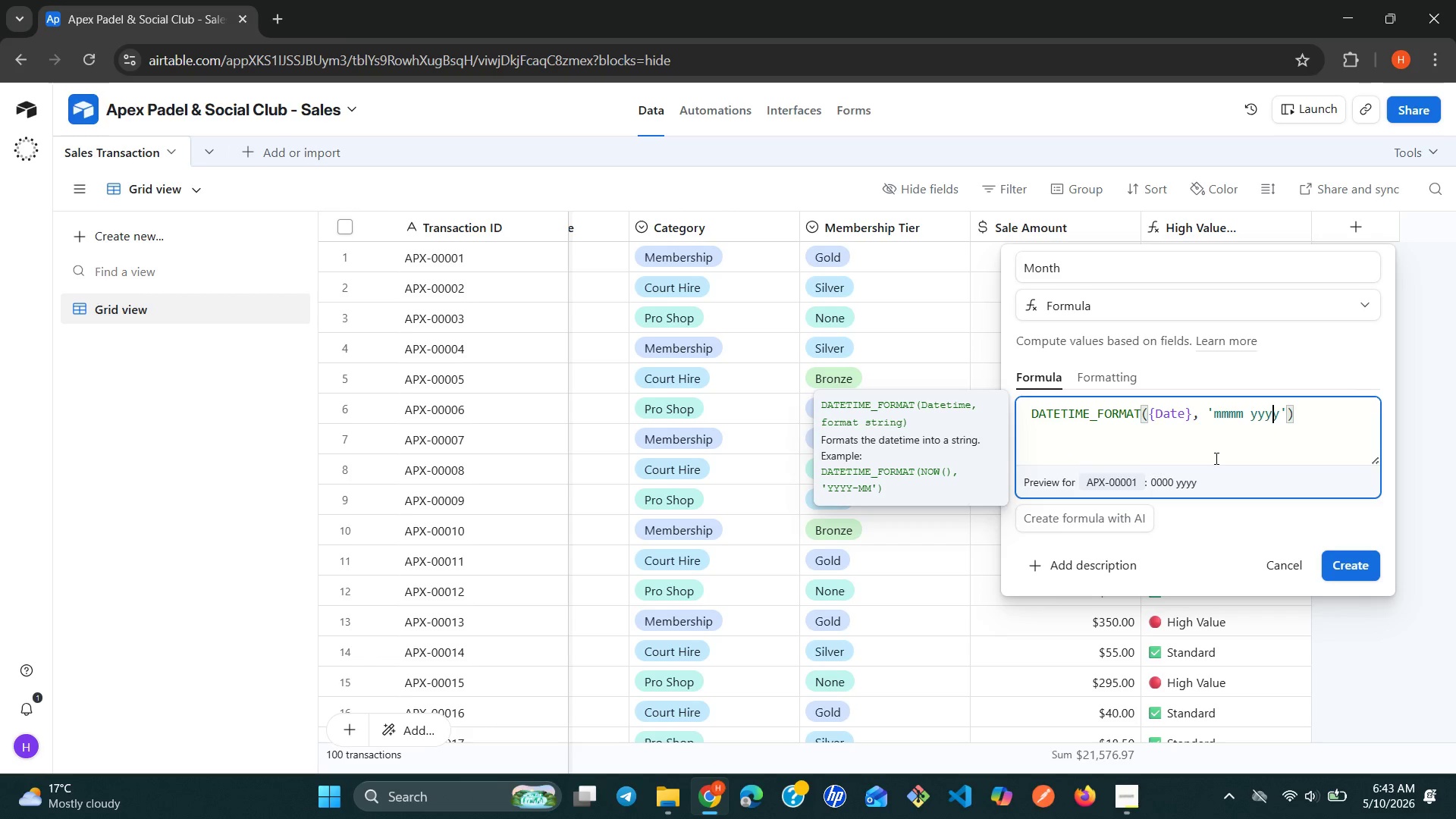 
key(ArrowLeft)
 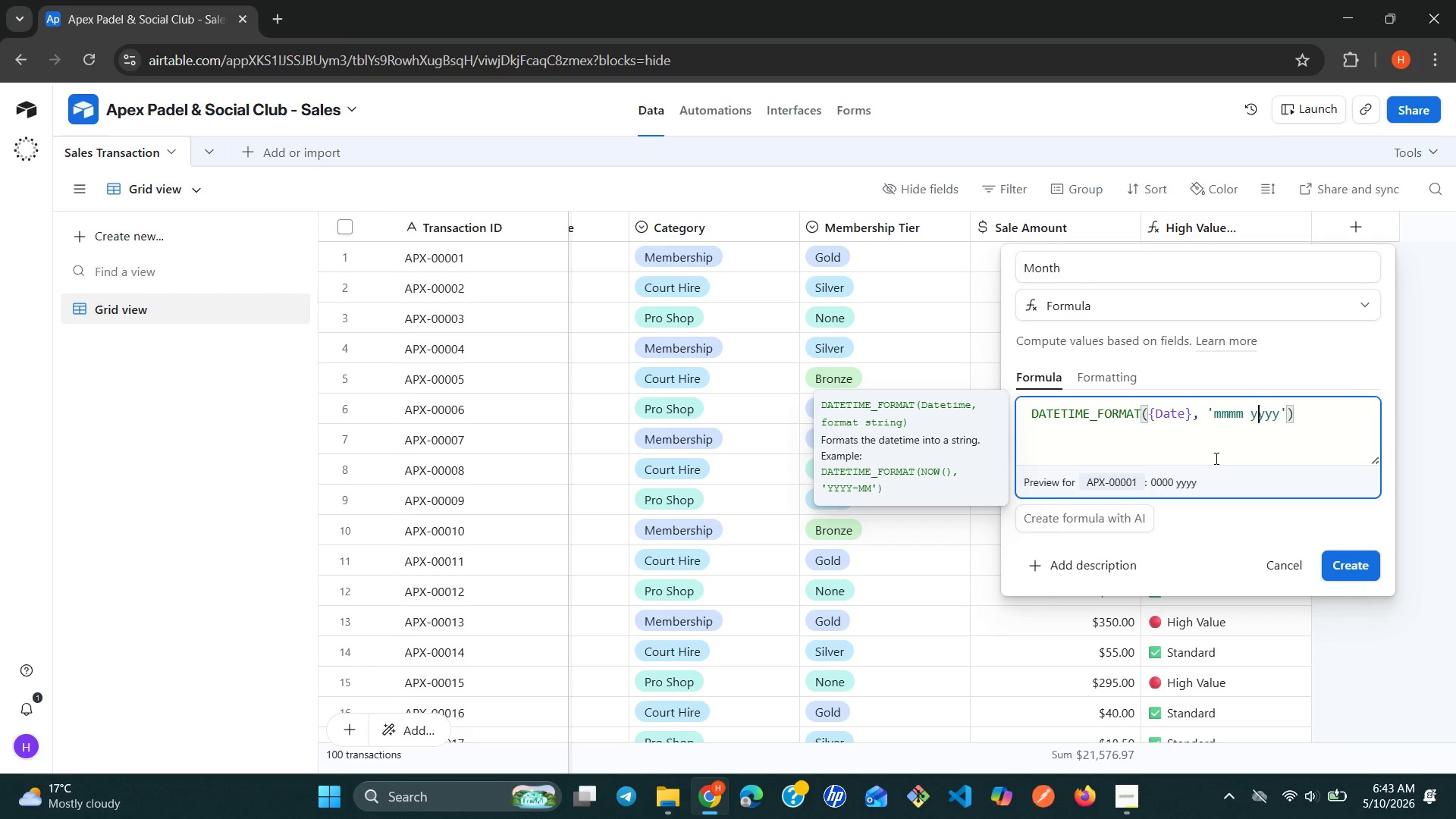 
key(ArrowLeft)
 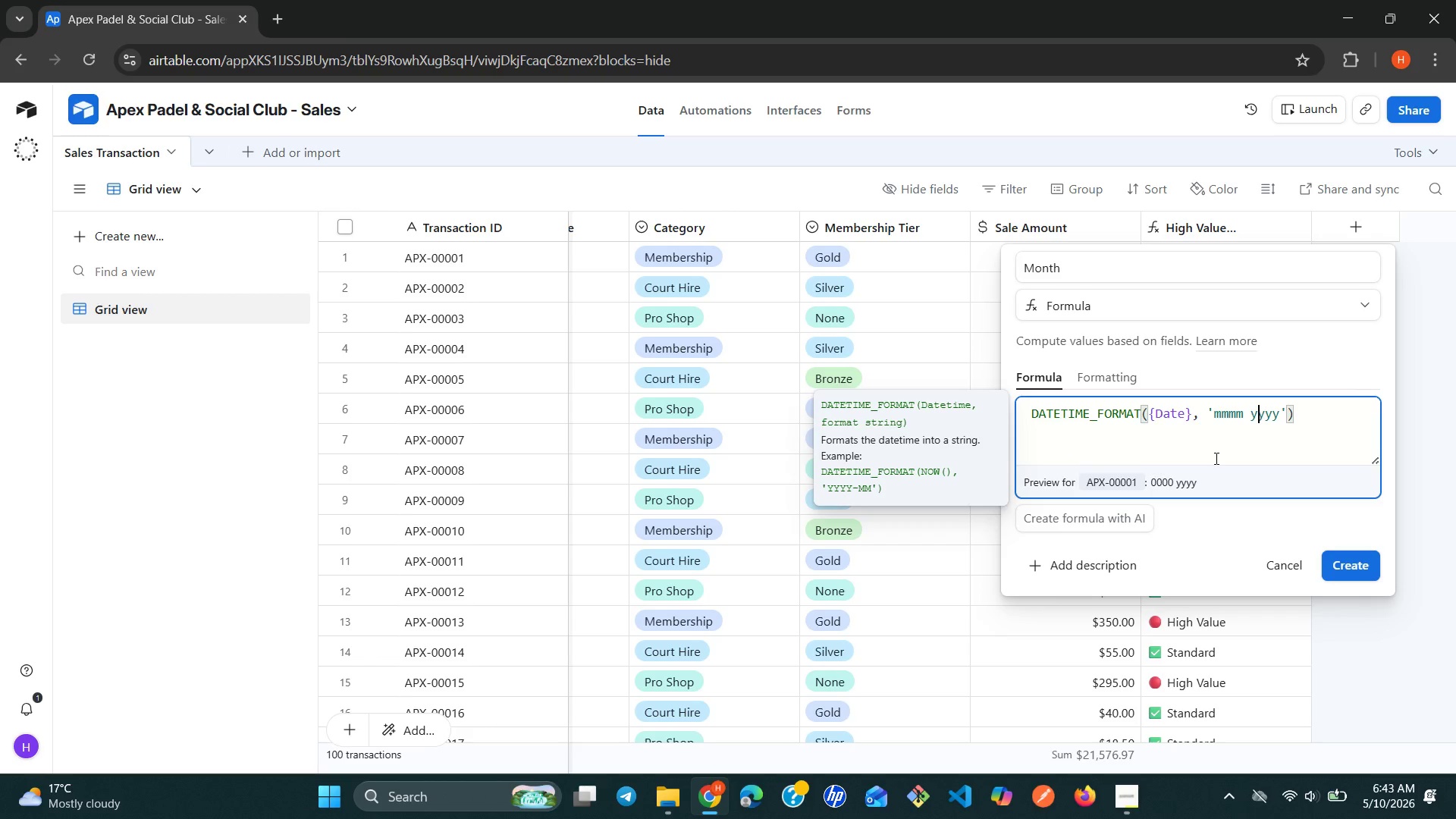 
key(ArrowLeft)
 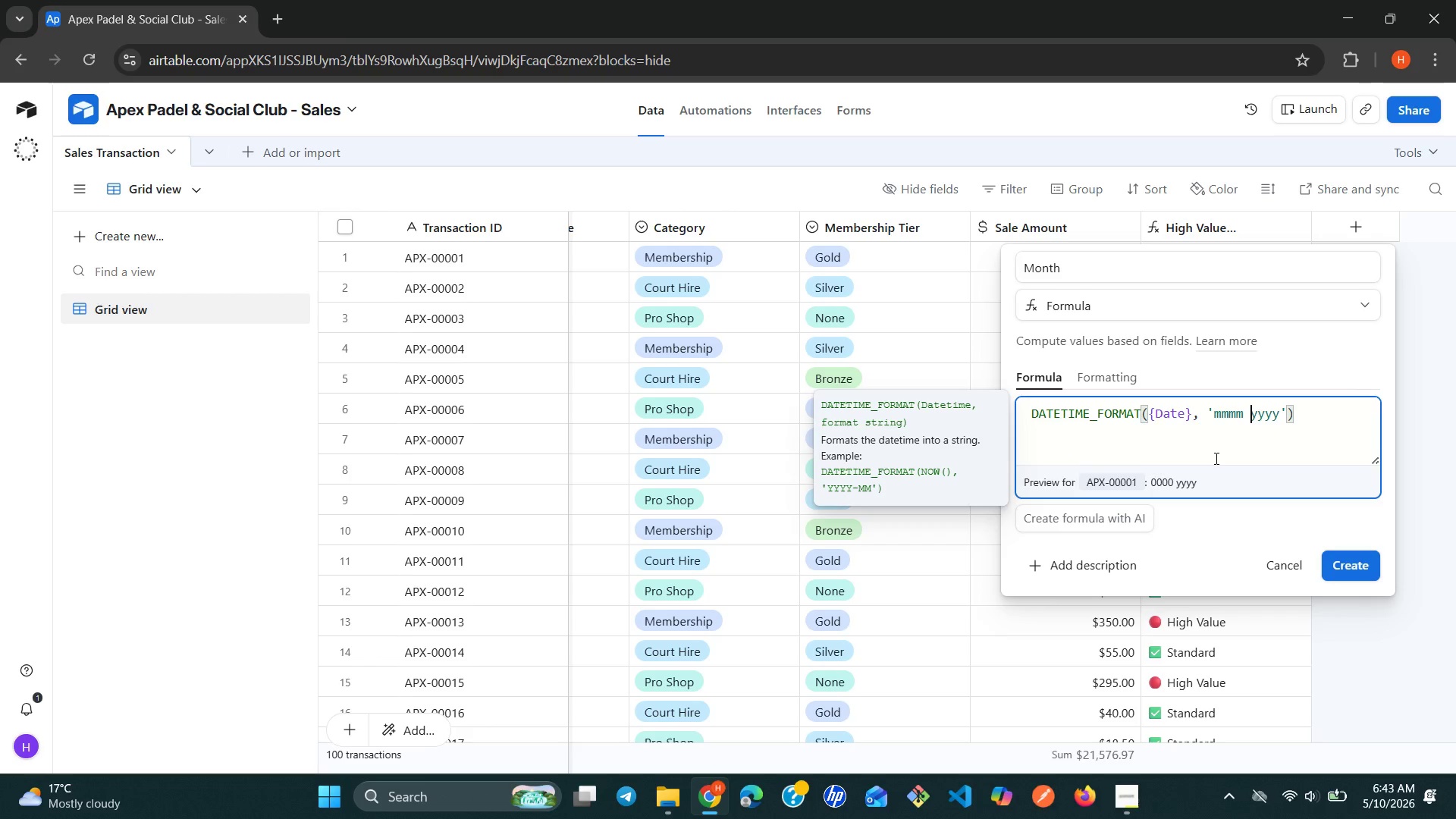 
key(ArrowLeft)
 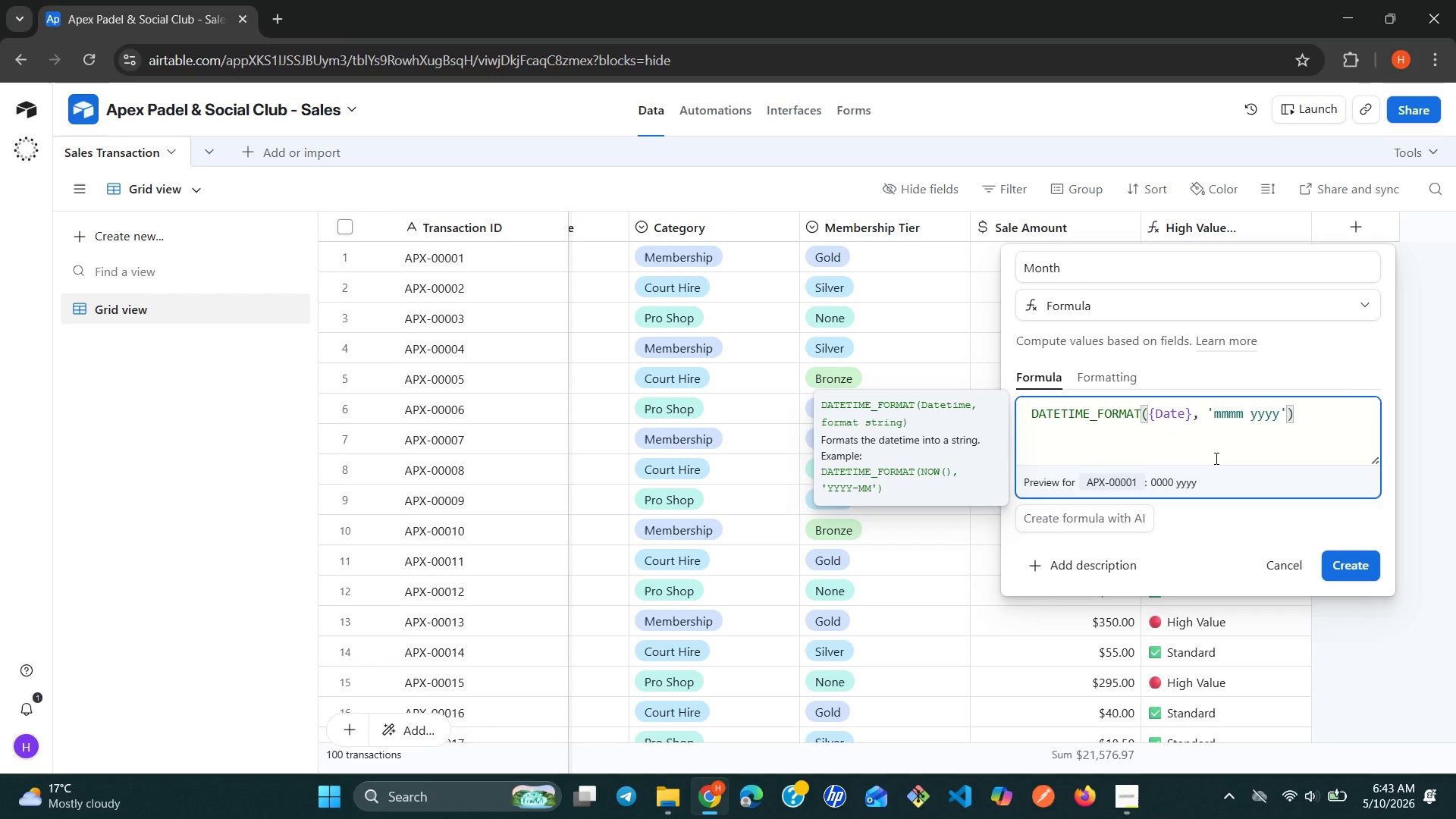 
key(Backspace)
 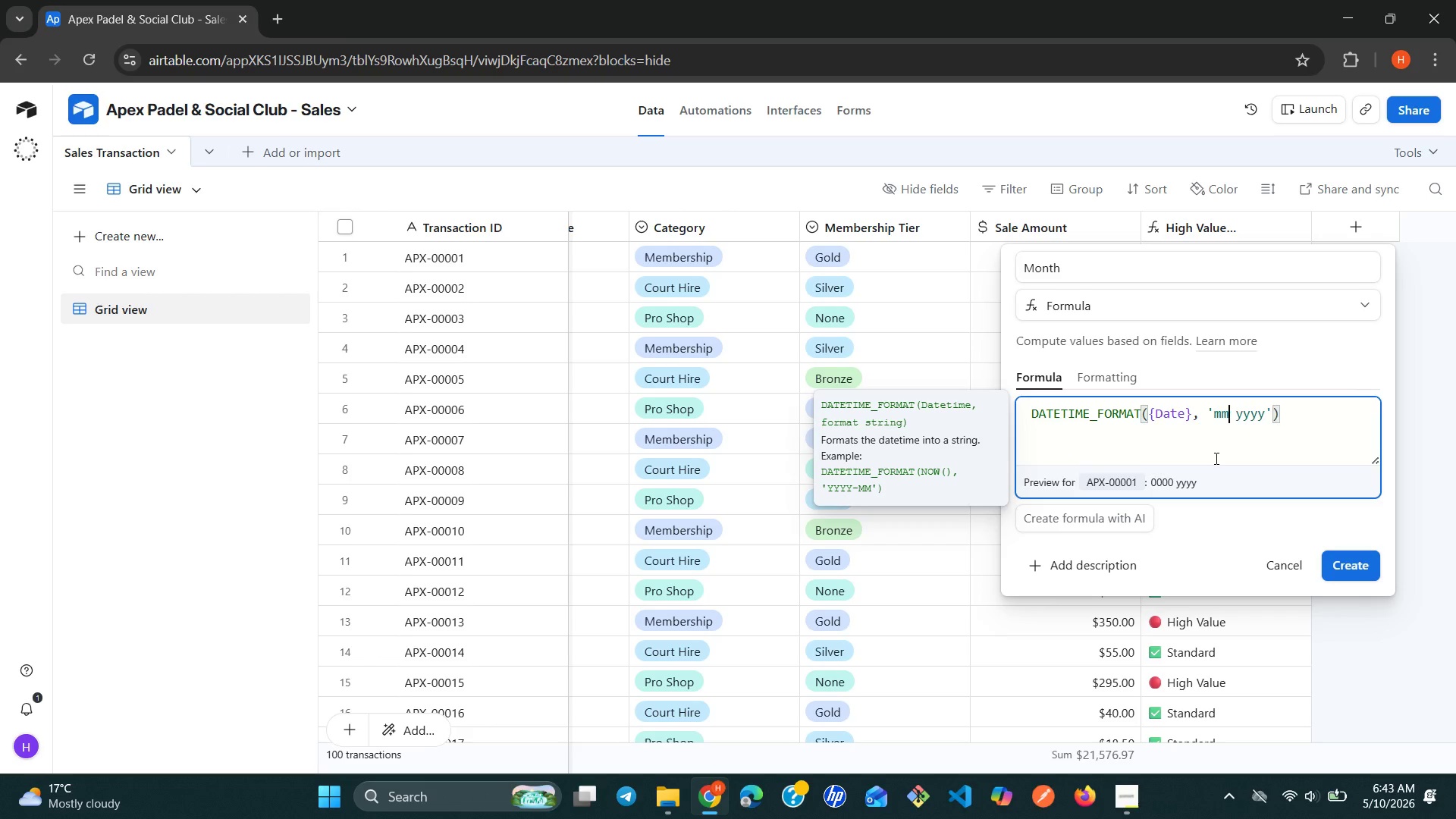 
key(Backspace)
 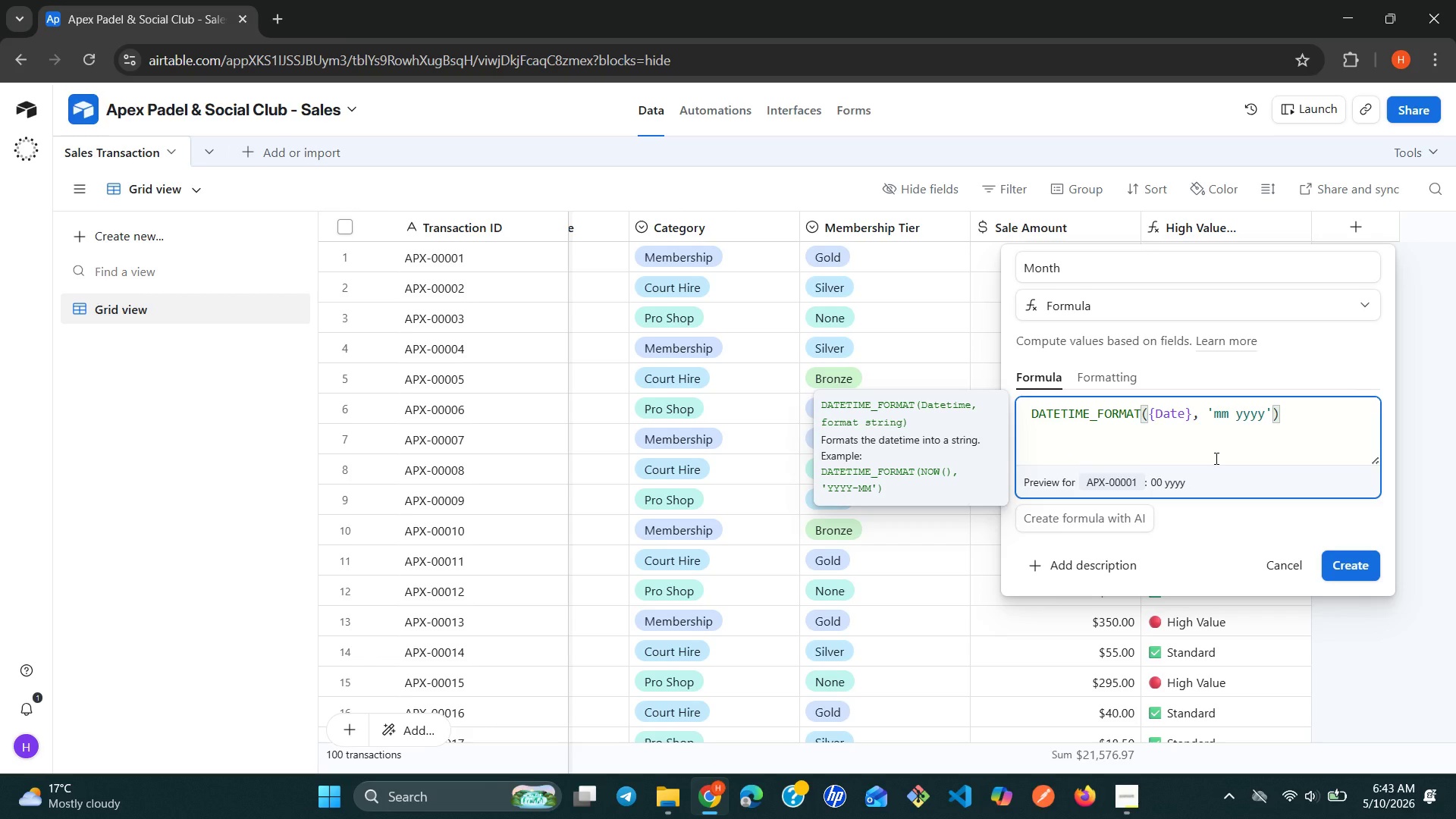 
key(ArrowRight)
 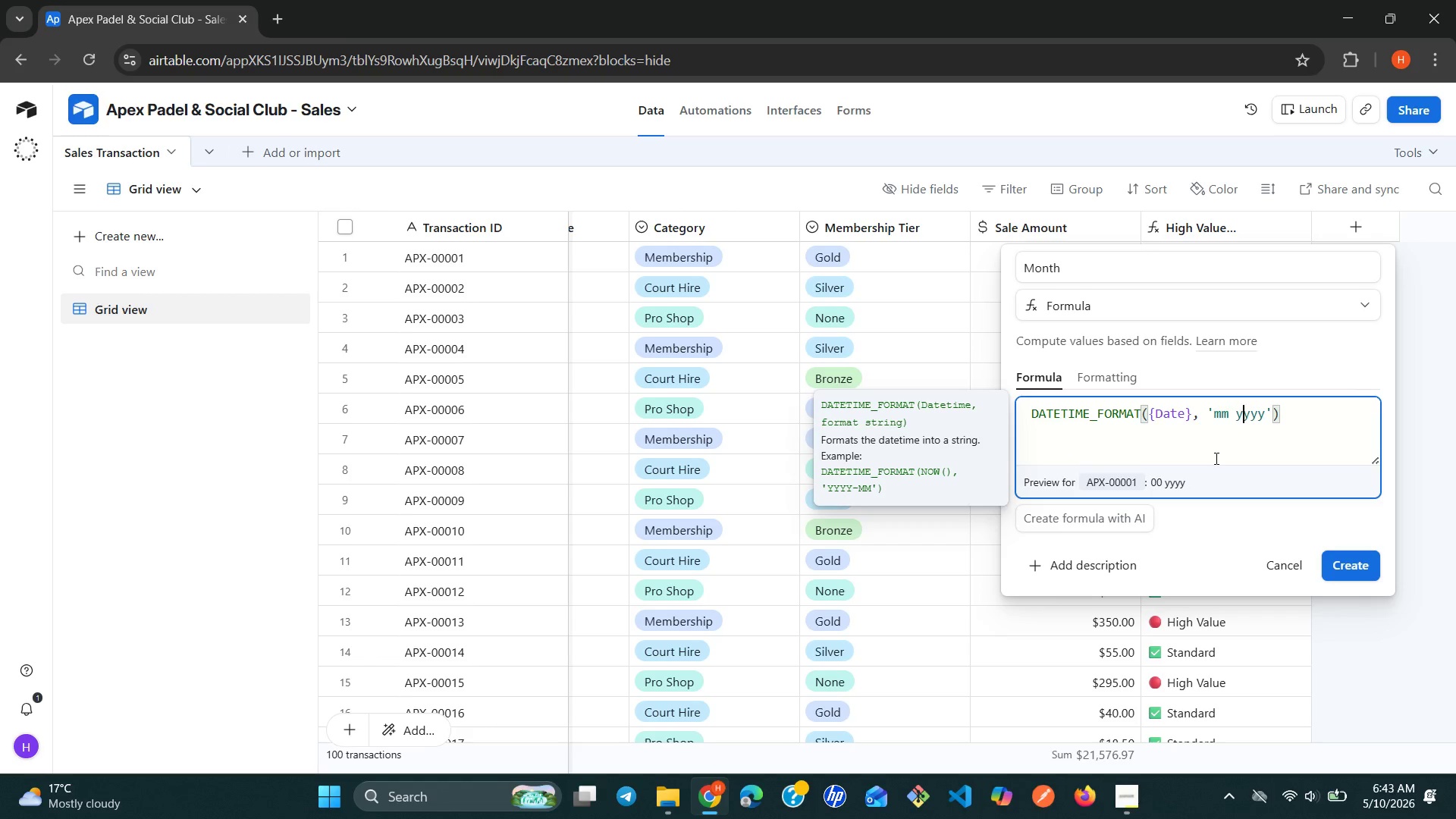 
key(ArrowRight)
 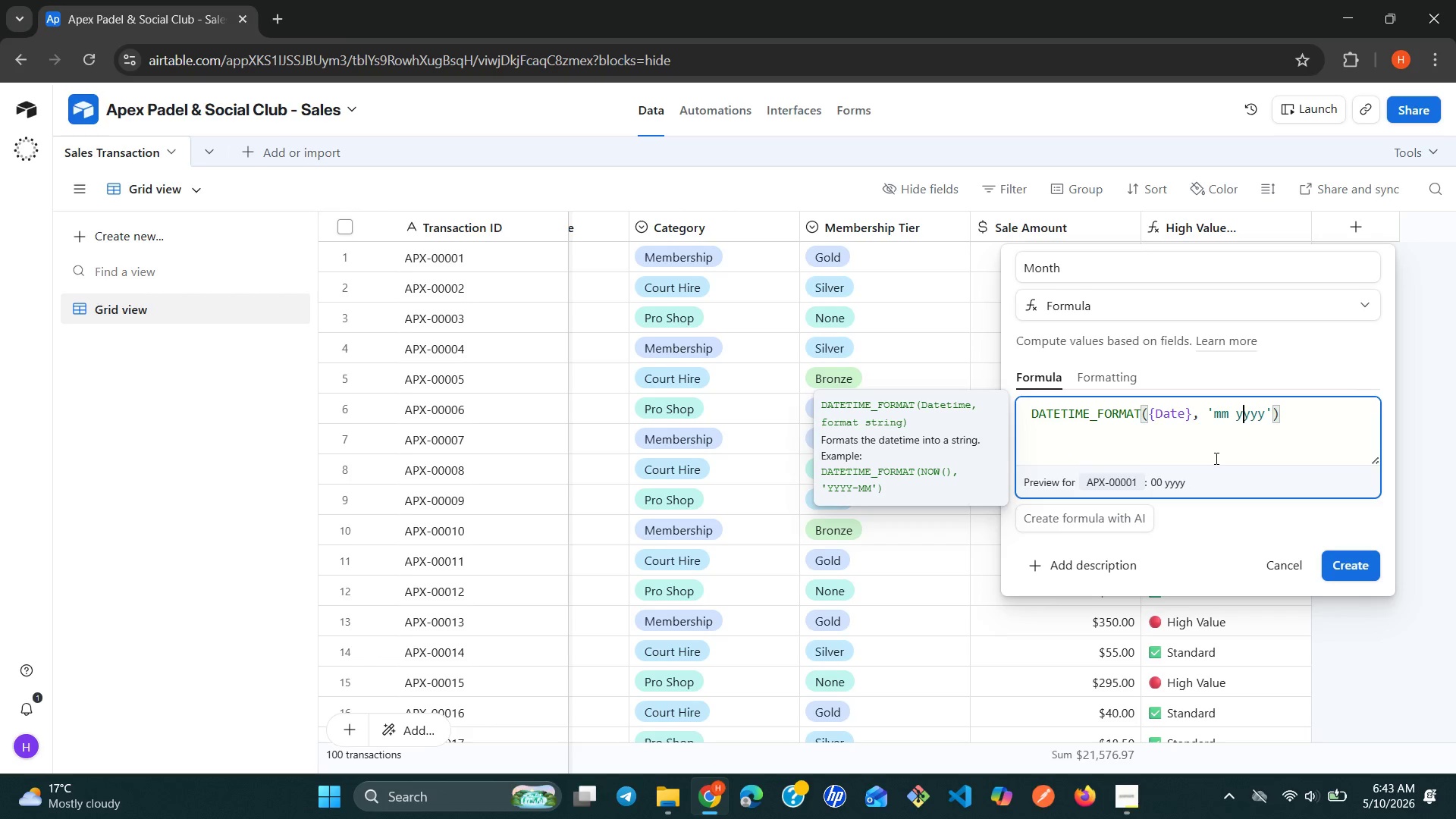 
key(ArrowRight)
 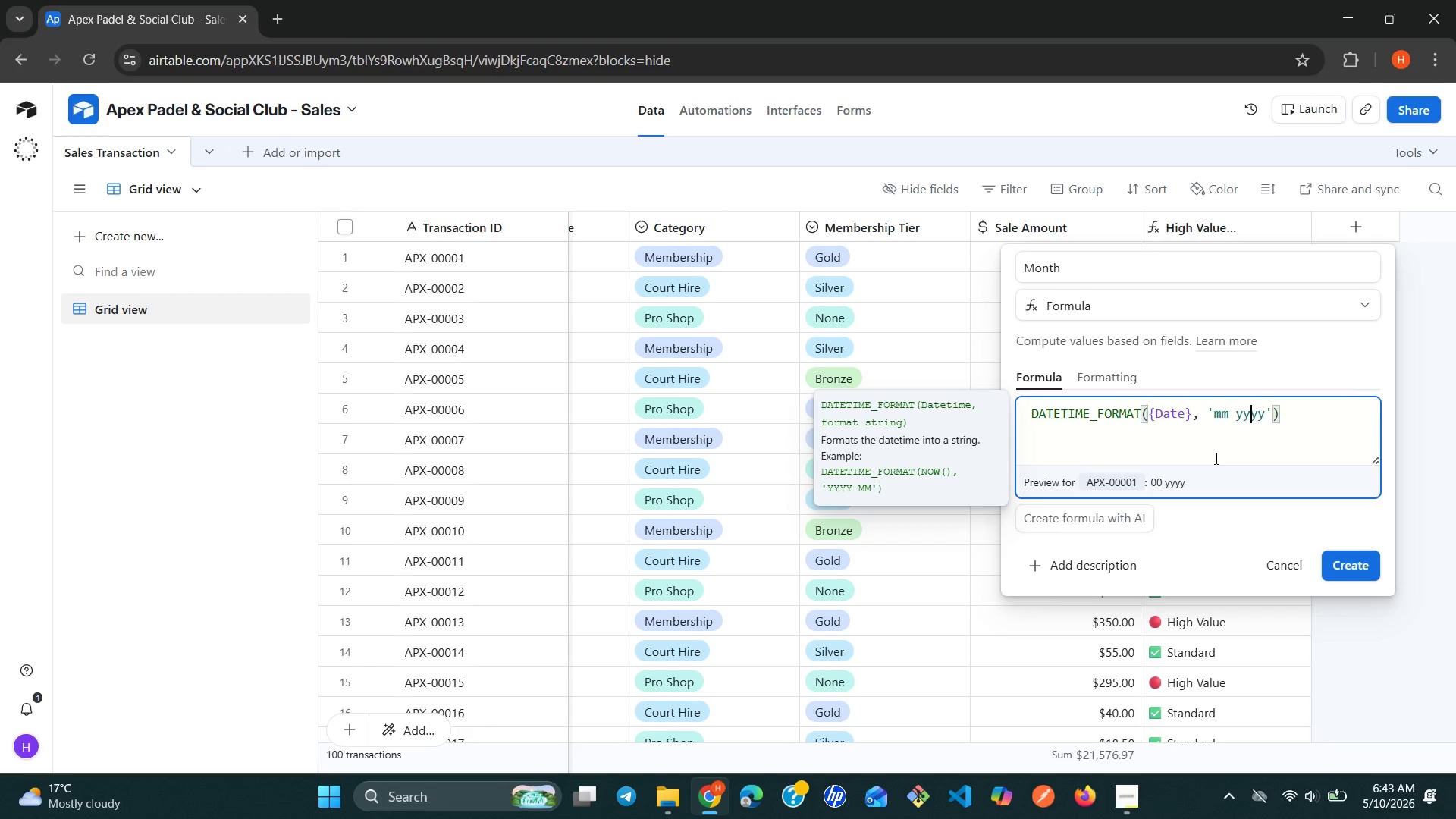 
key(ArrowRight)
 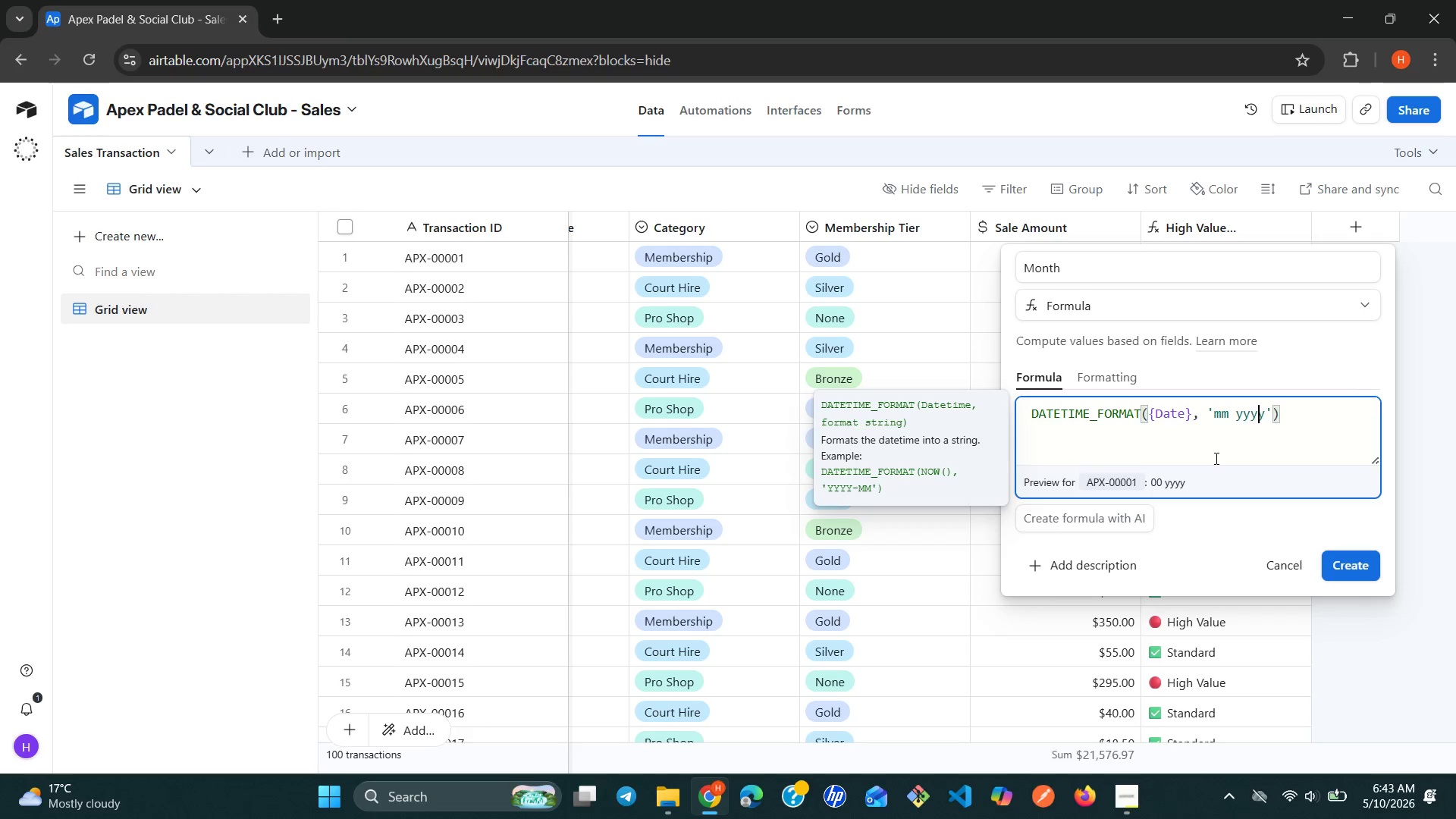 
key(ArrowRight)
 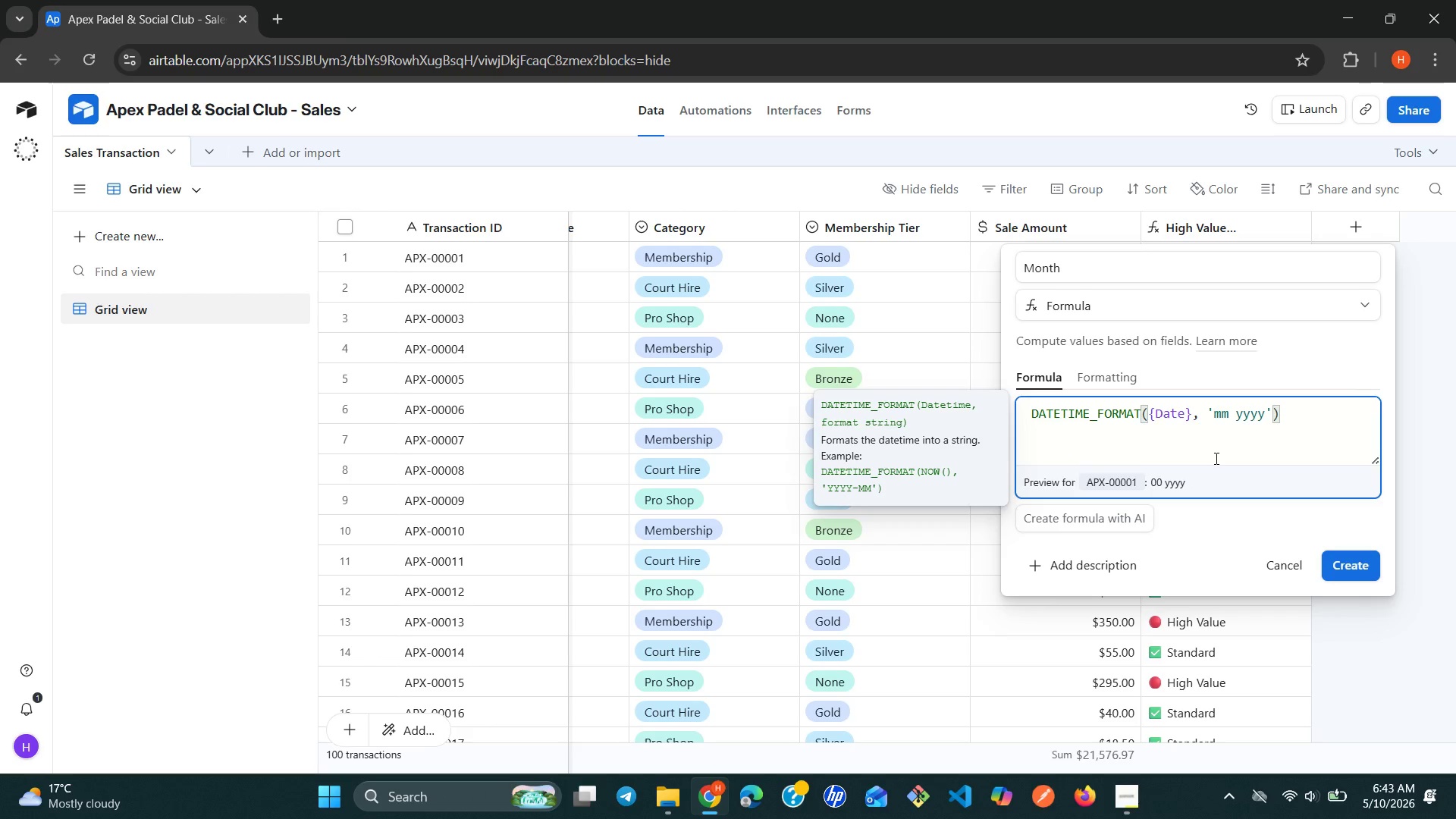 
hold_key(key=Backspace, duration=0.44)
 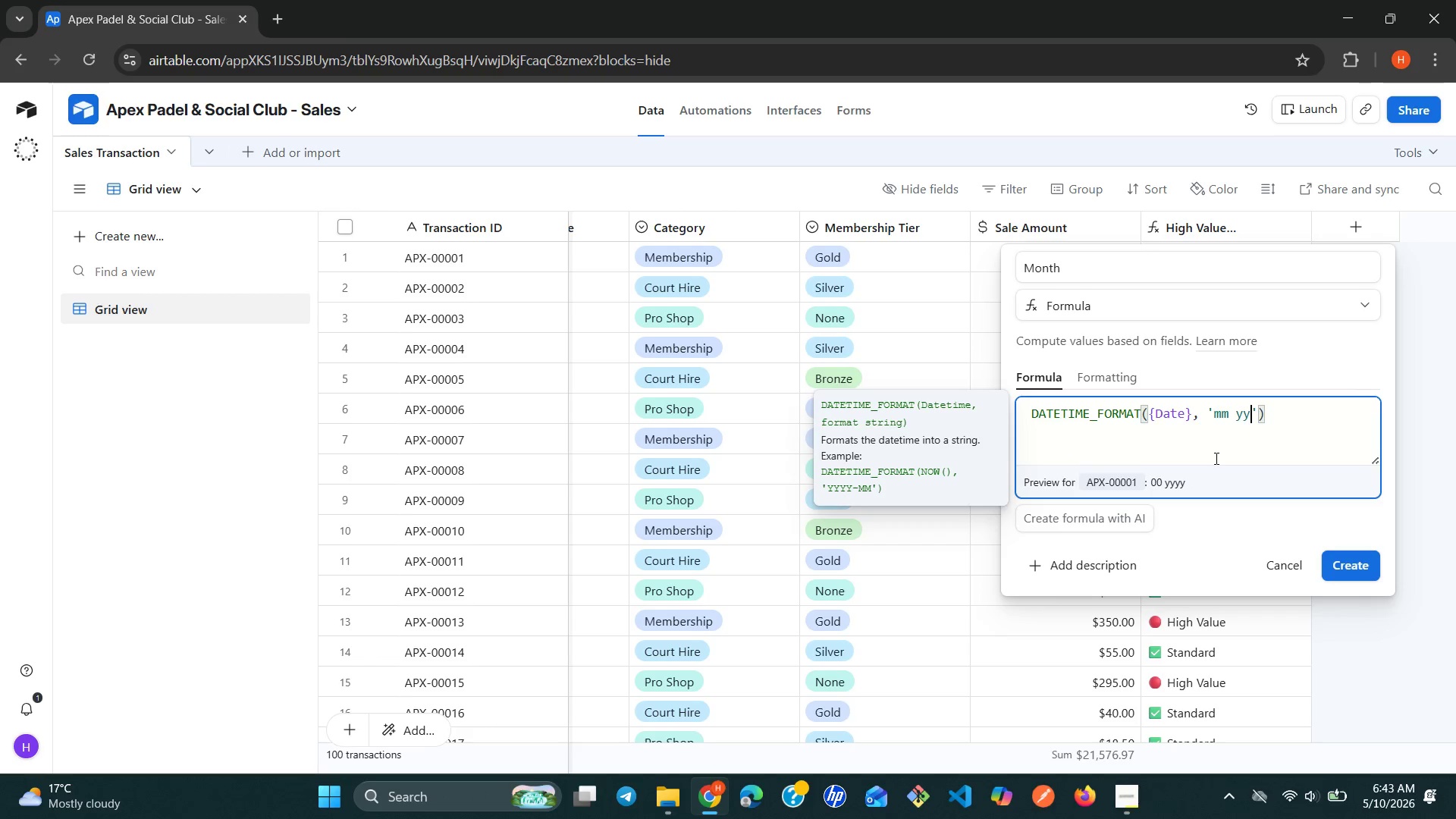 
key(Backspace)
key(Backspace)
key(Backspace)
key(Backspace)
key(Backspace)
type(MM )
 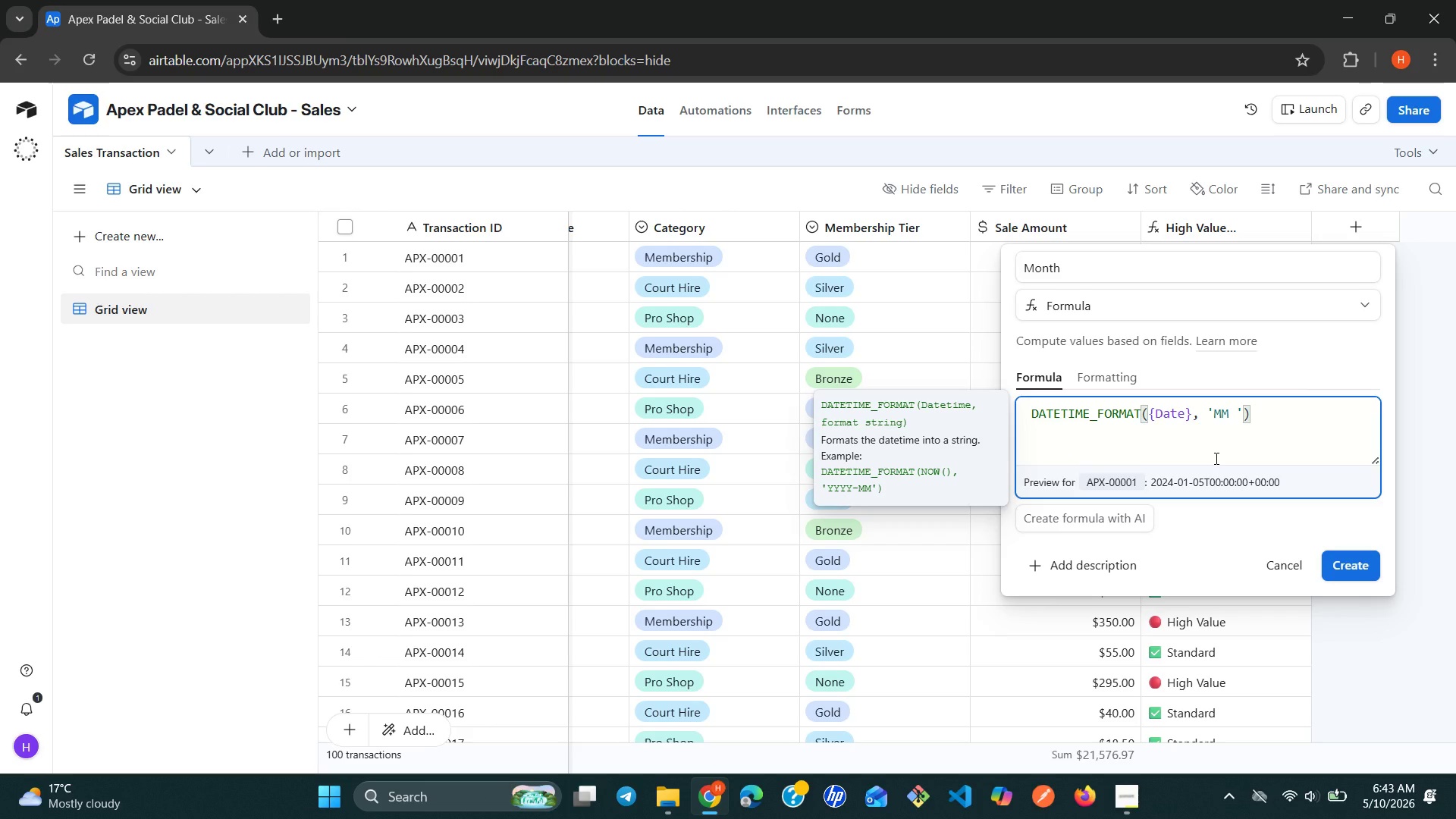 
type(YYY)
 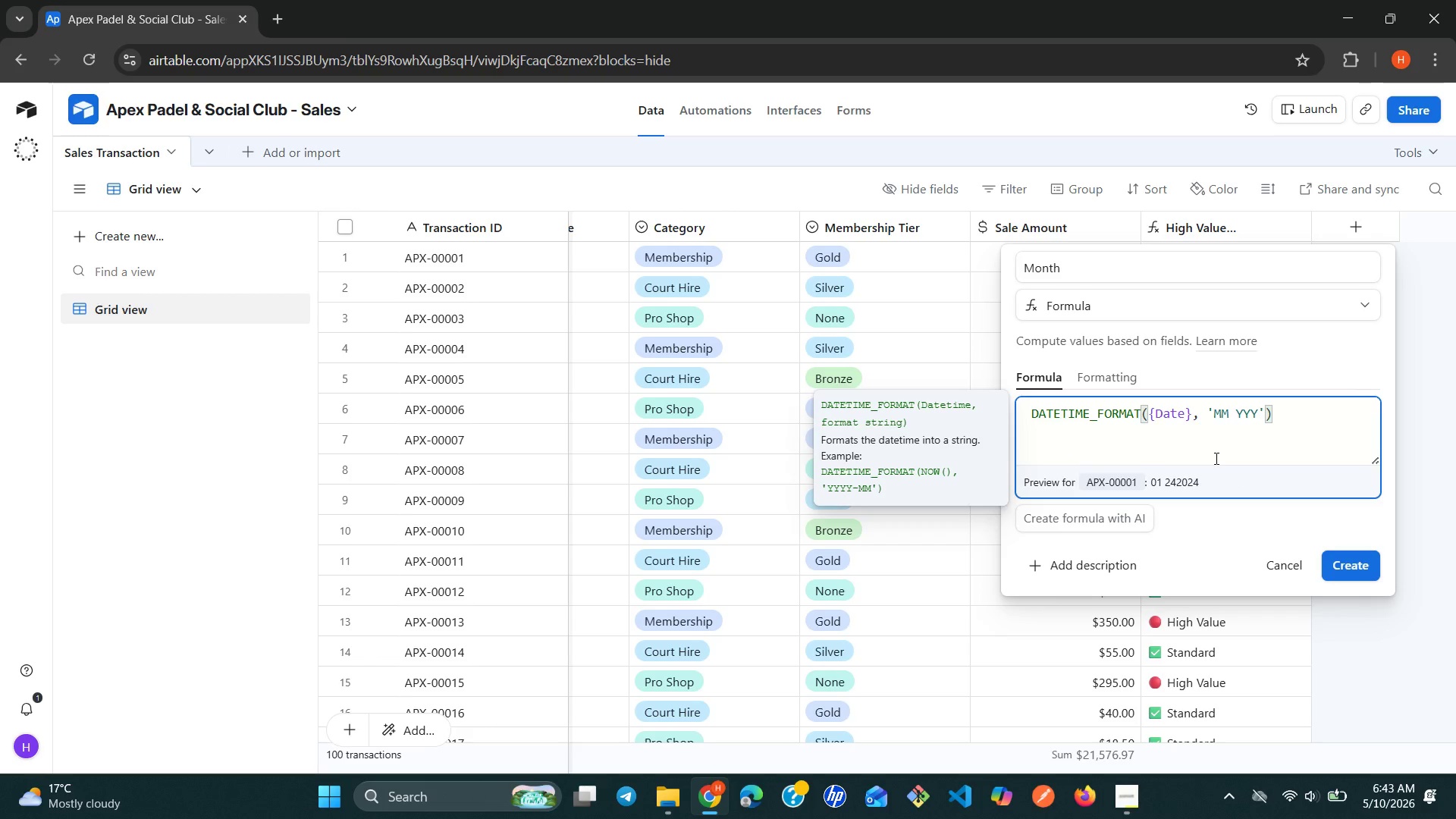 
key(Shift+Y)
 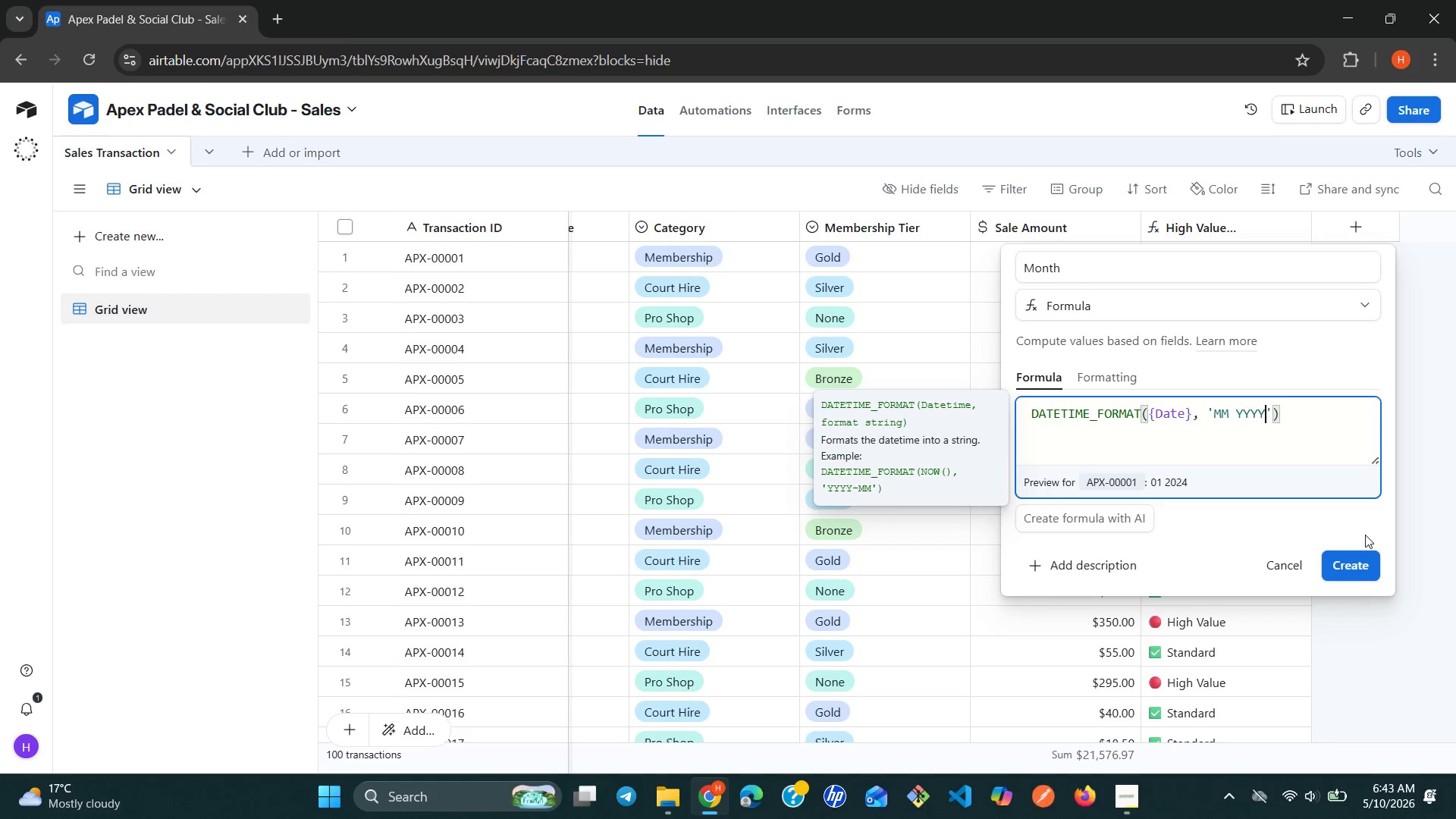 
left_click([1358, 561])
 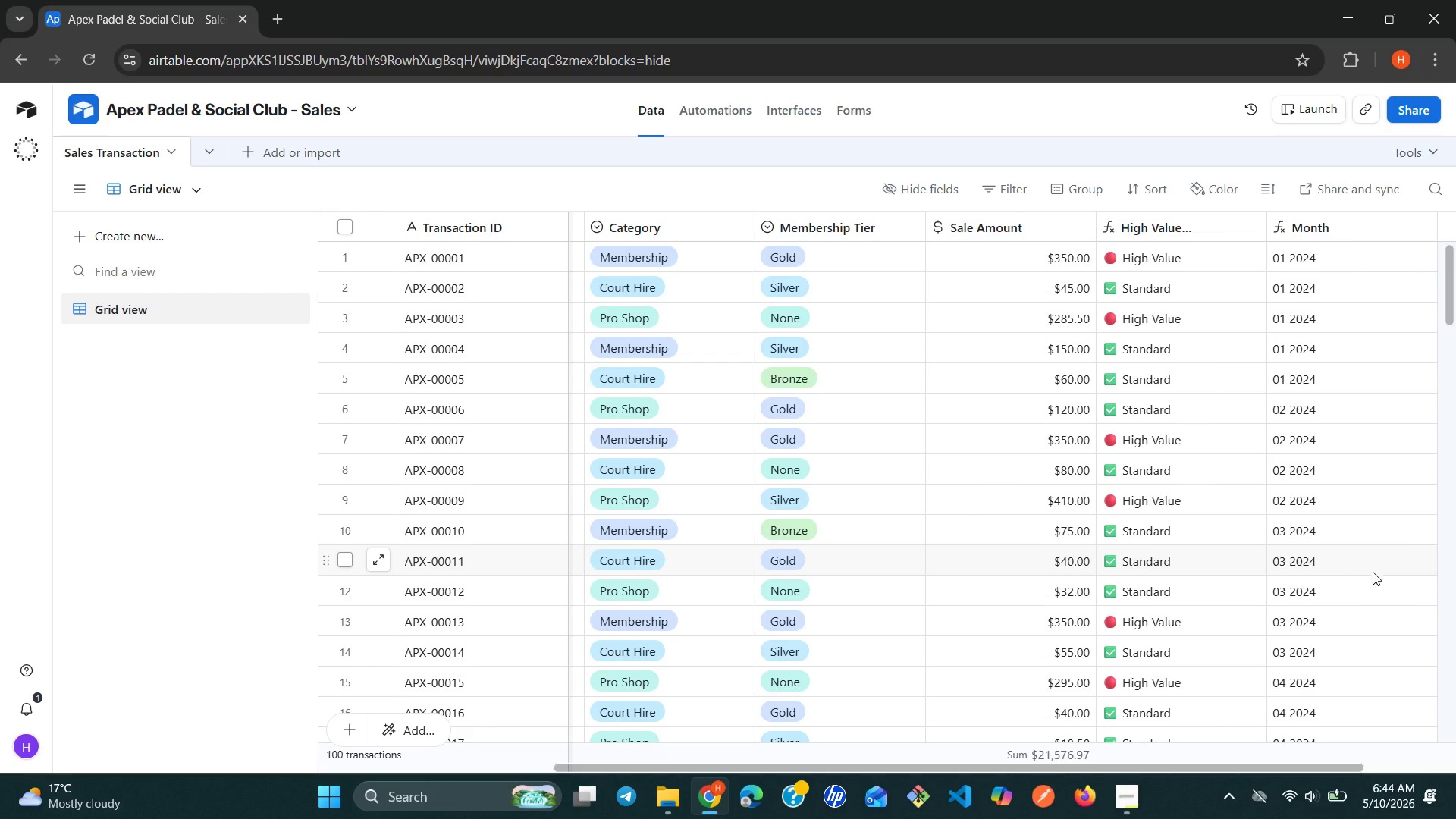 
wait(35.39)
 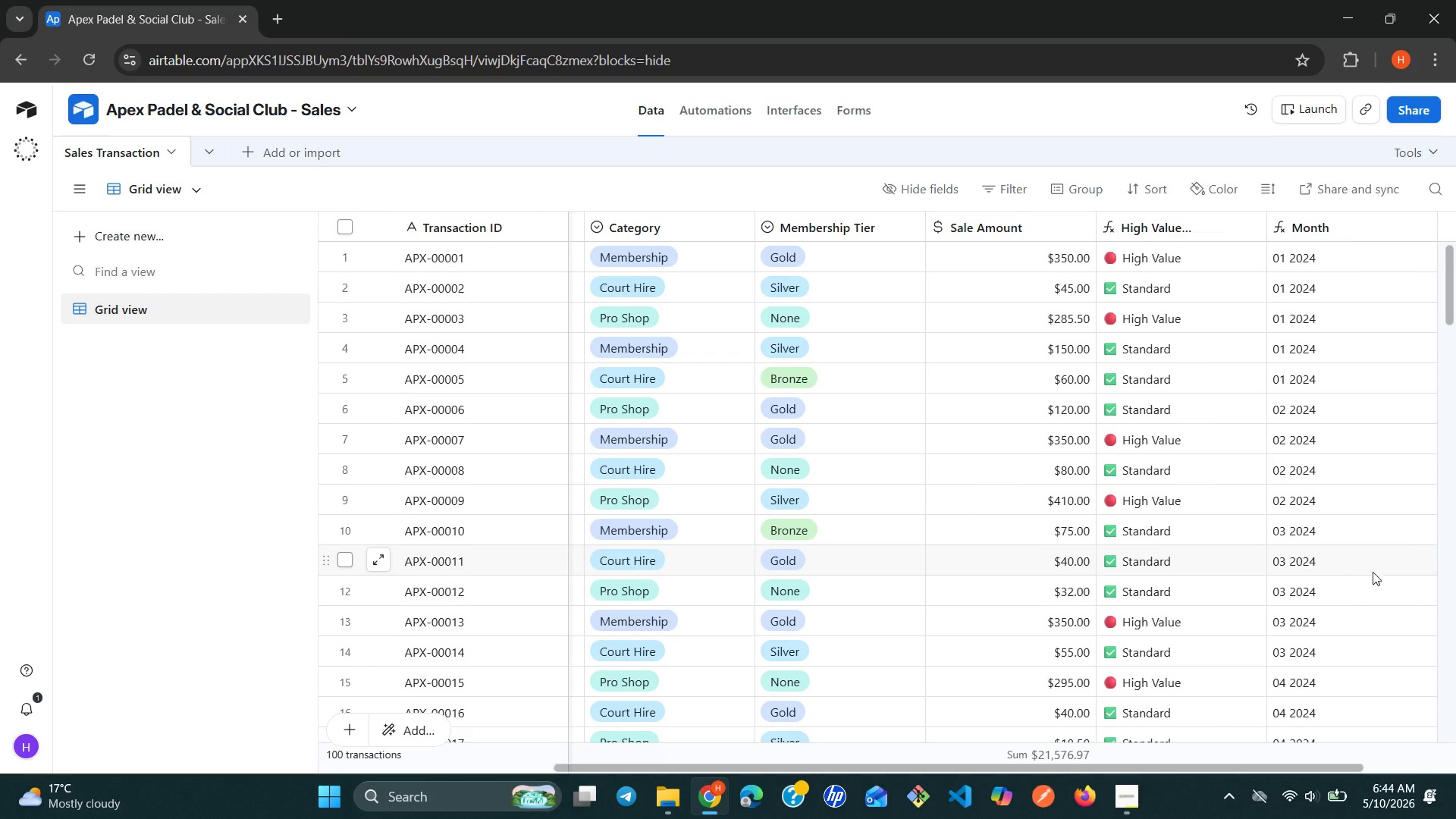 
left_click([1362, 223])
 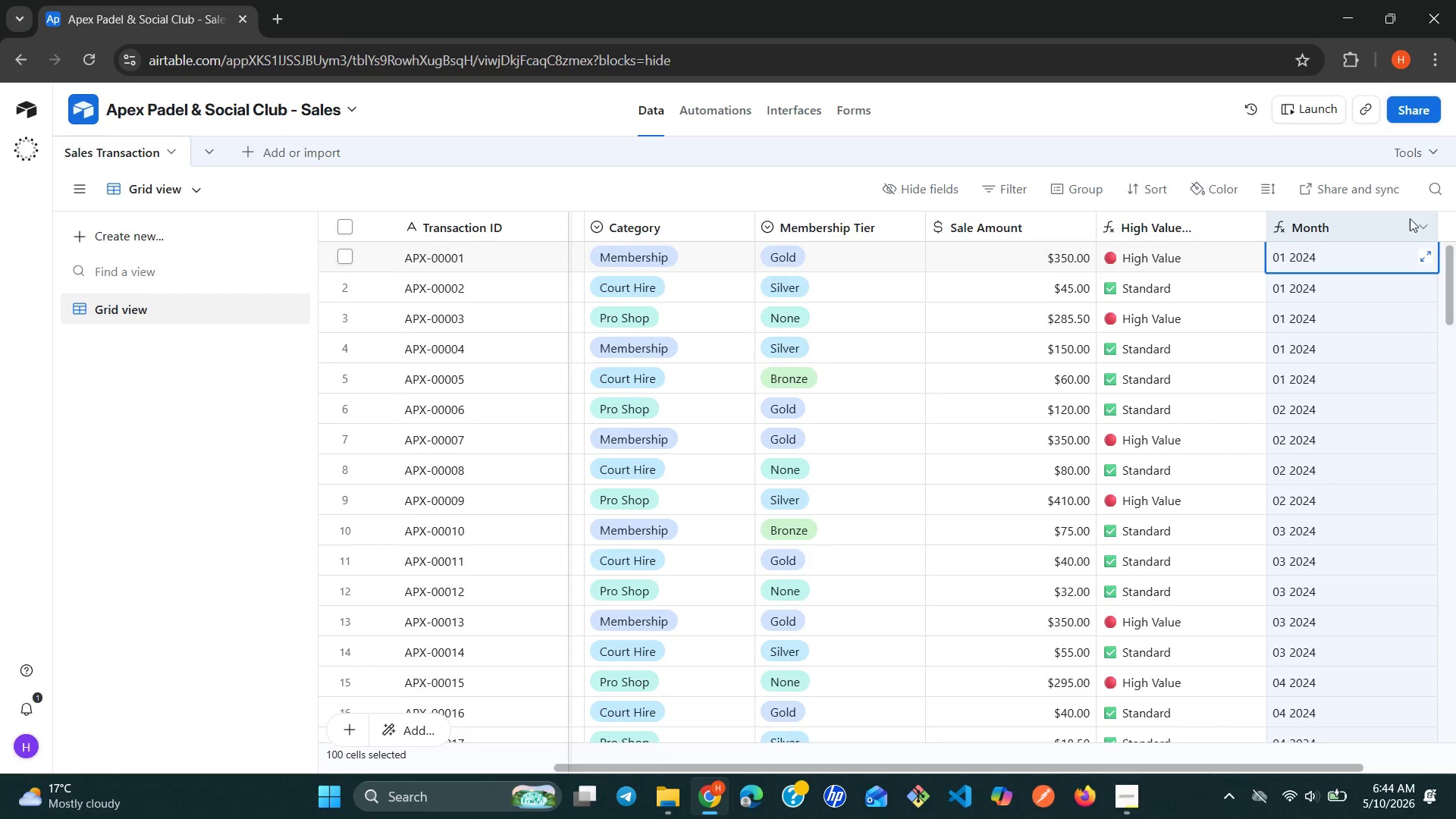 
left_click([1423, 218])
 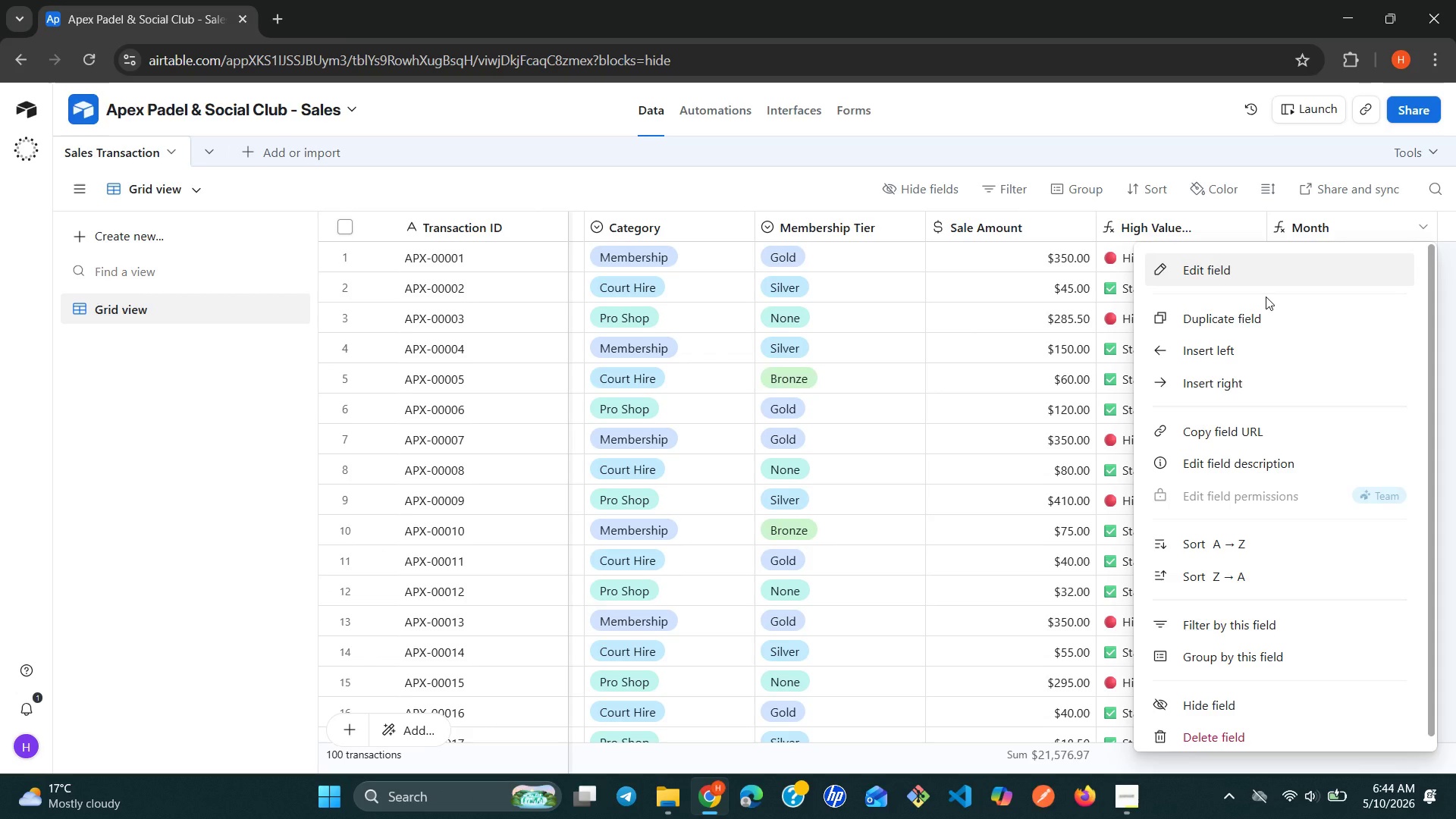 
left_click([1266, 297])
 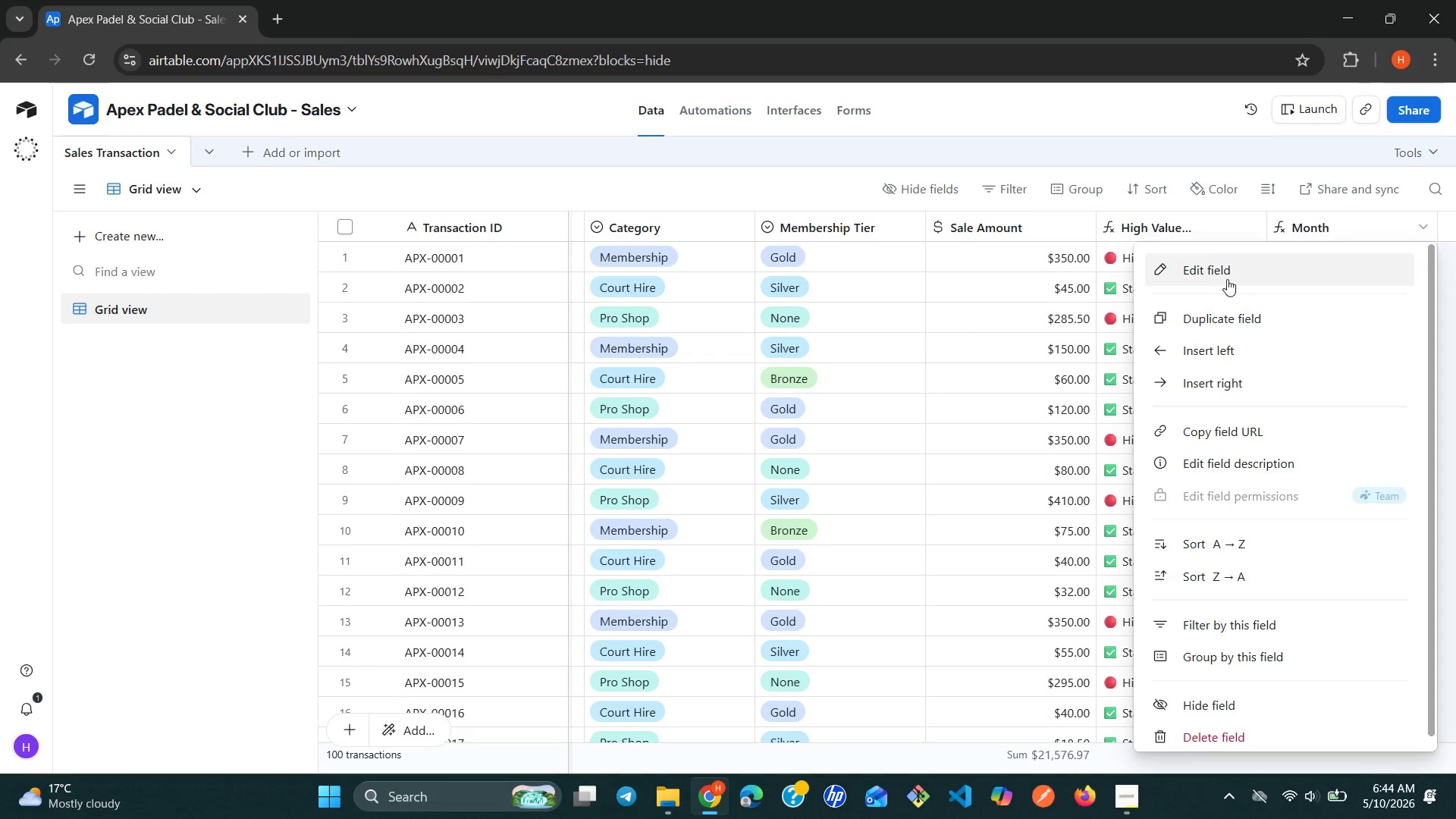 
left_click([1225, 278])
 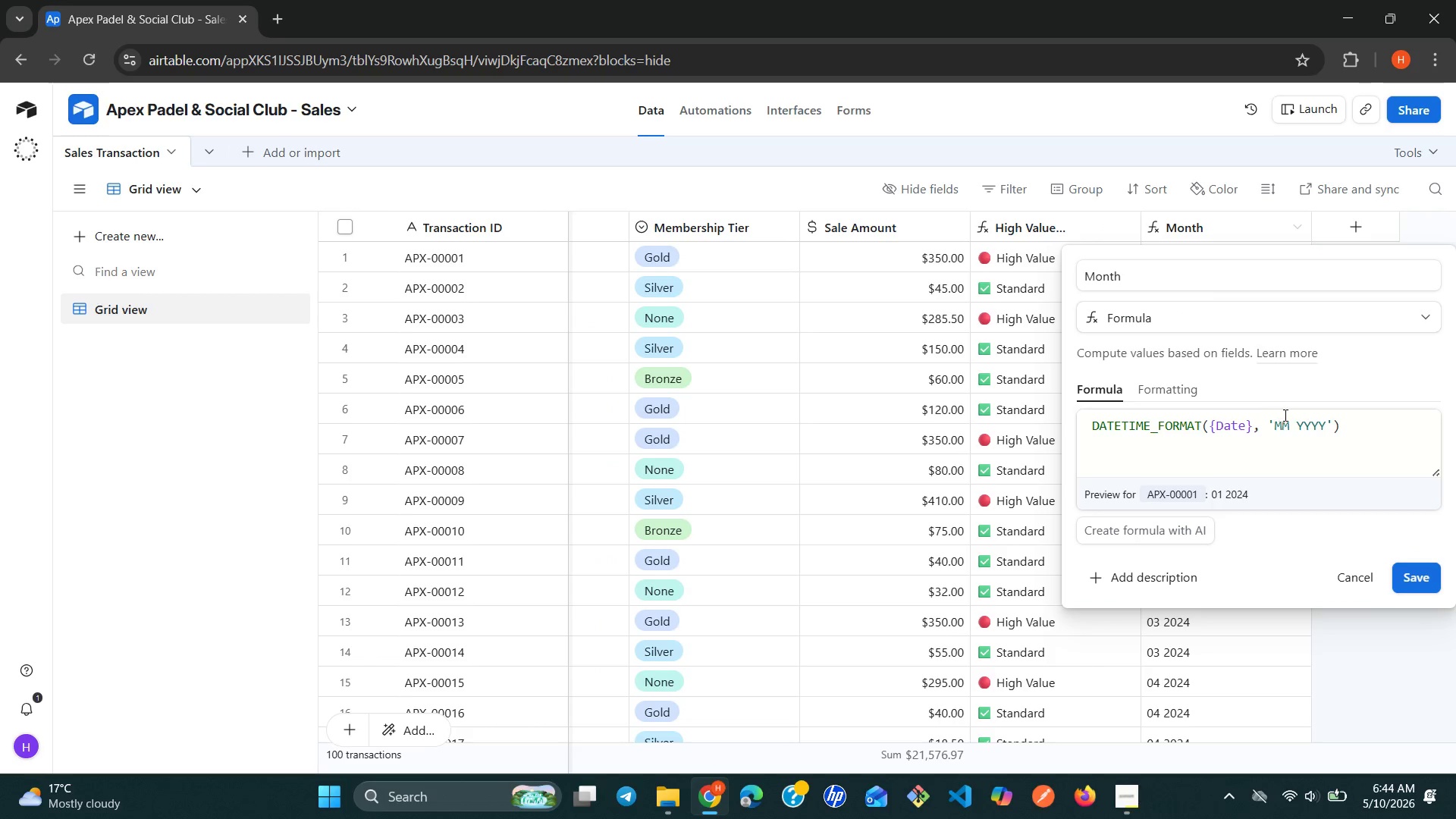 
left_click([1289, 419])
 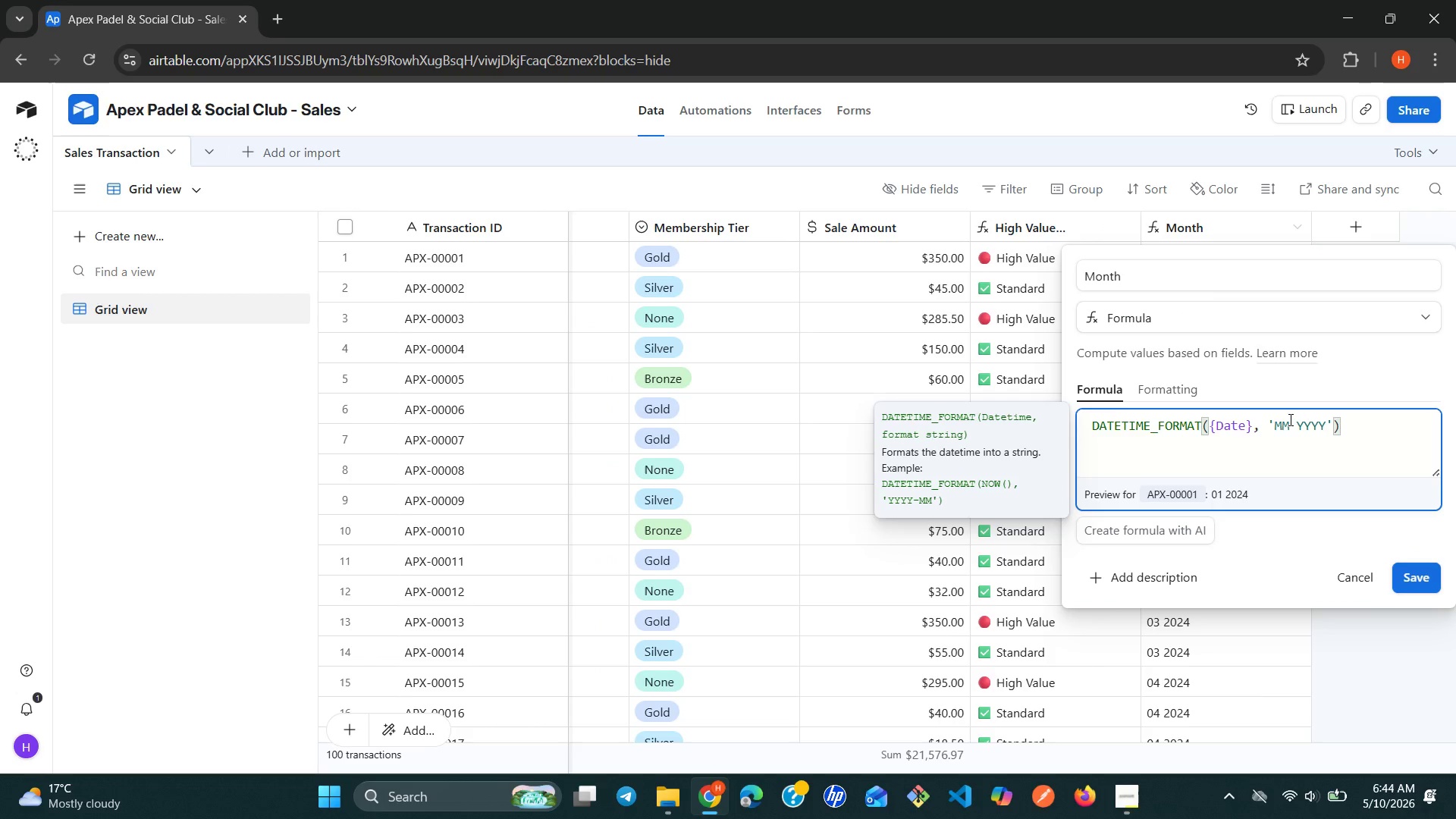 
type(MM)
 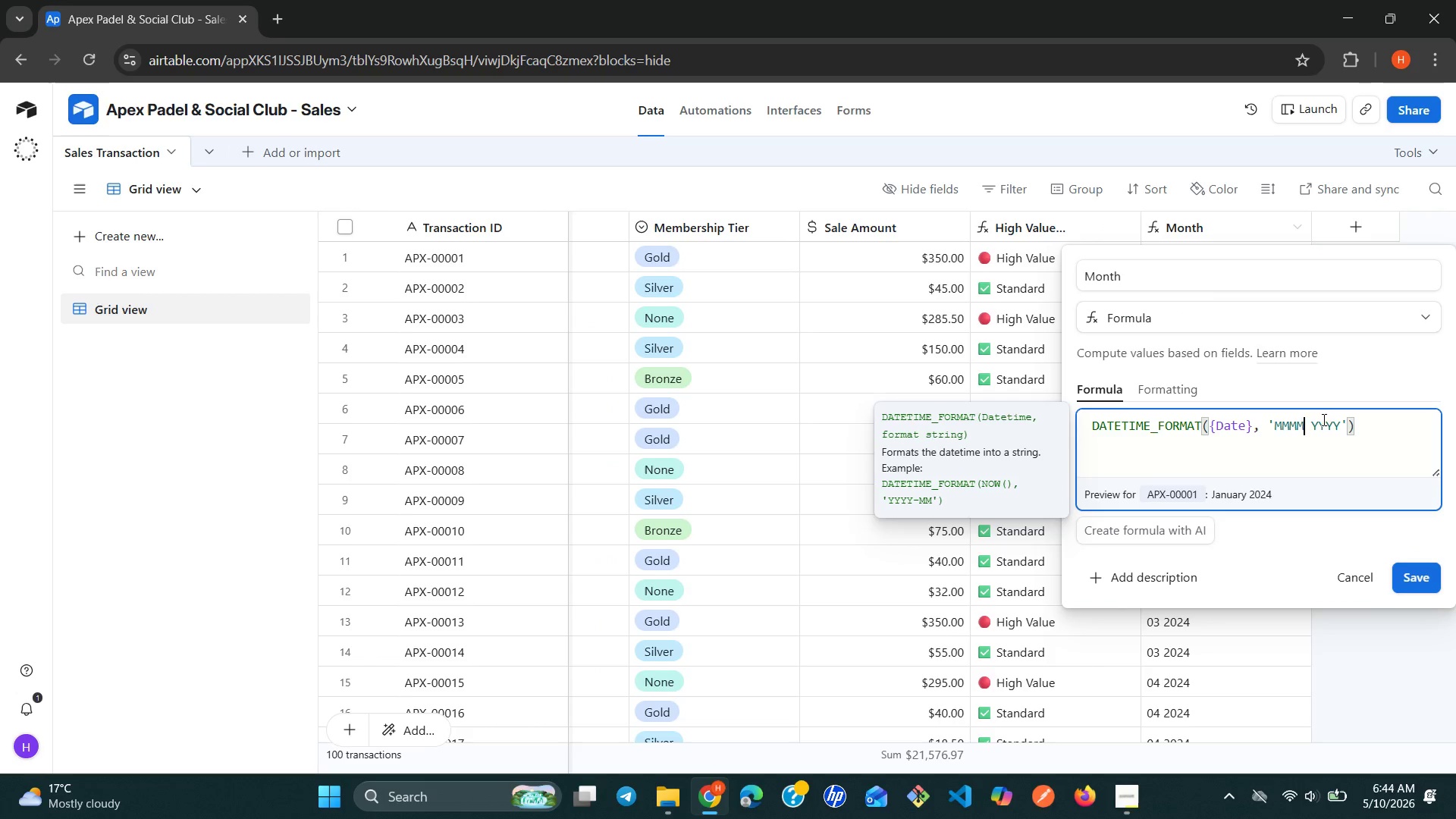 
left_click([1377, 424])
 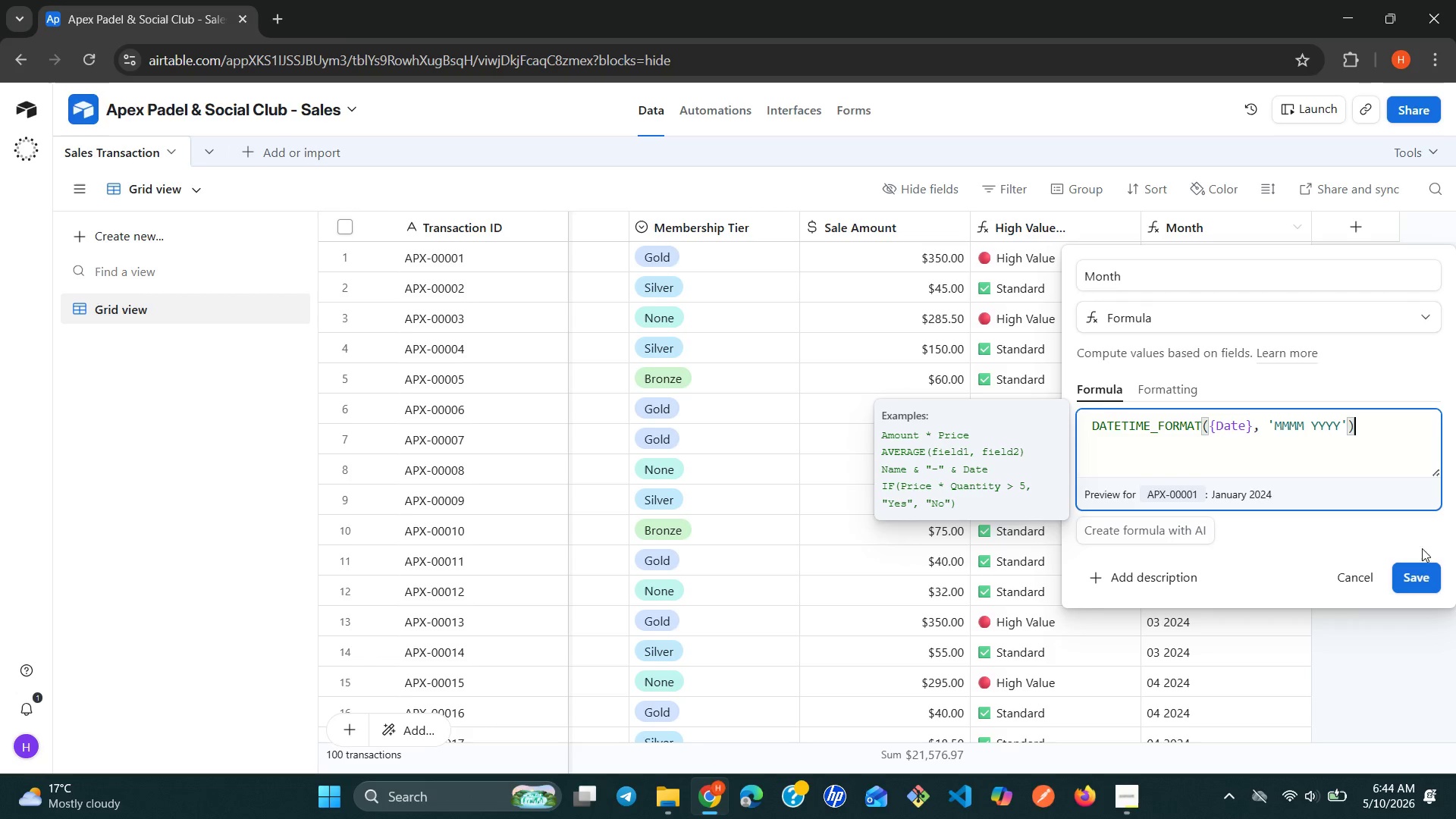 
left_click([1427, 582])
 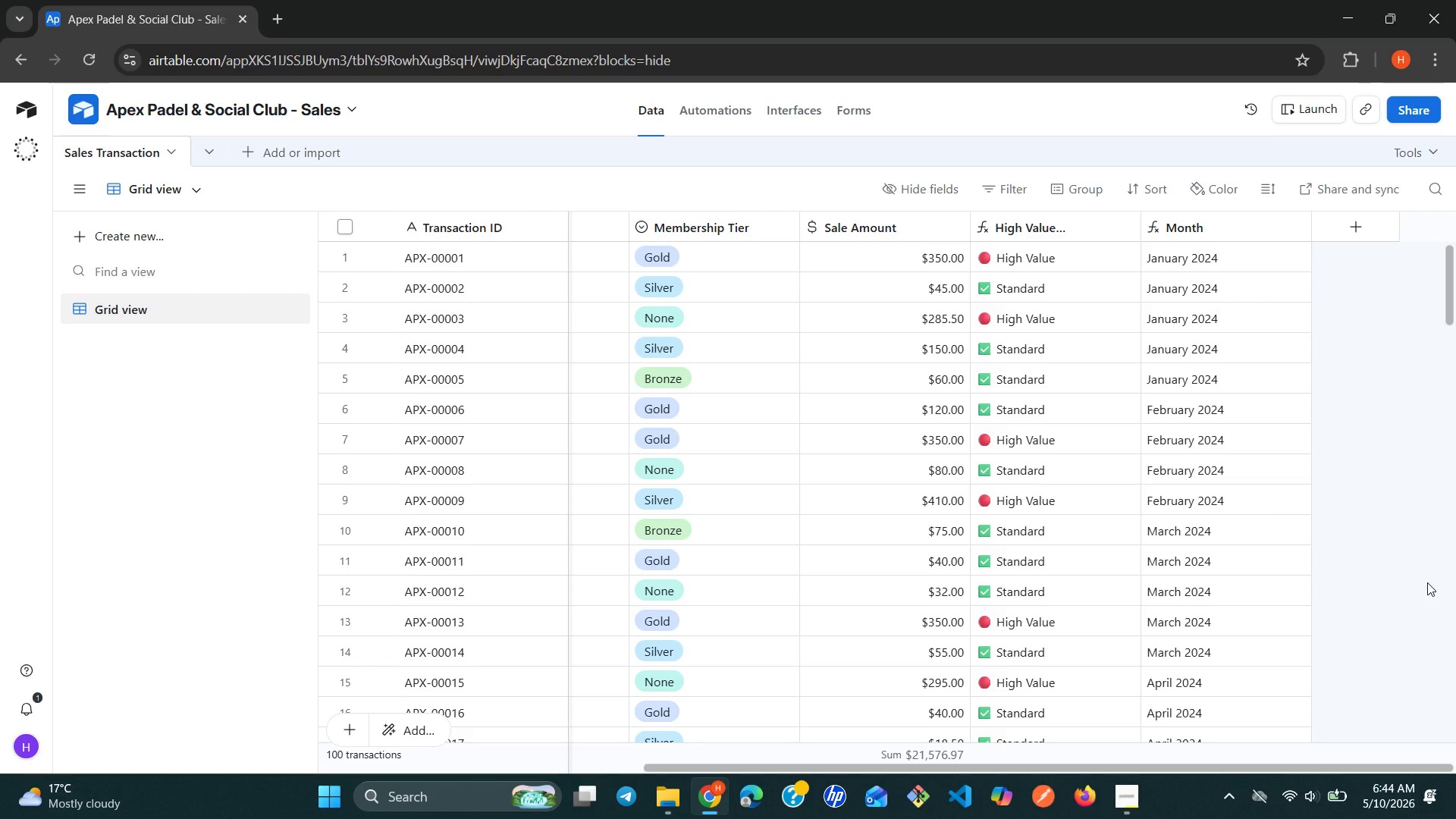 
wait(16.53)
 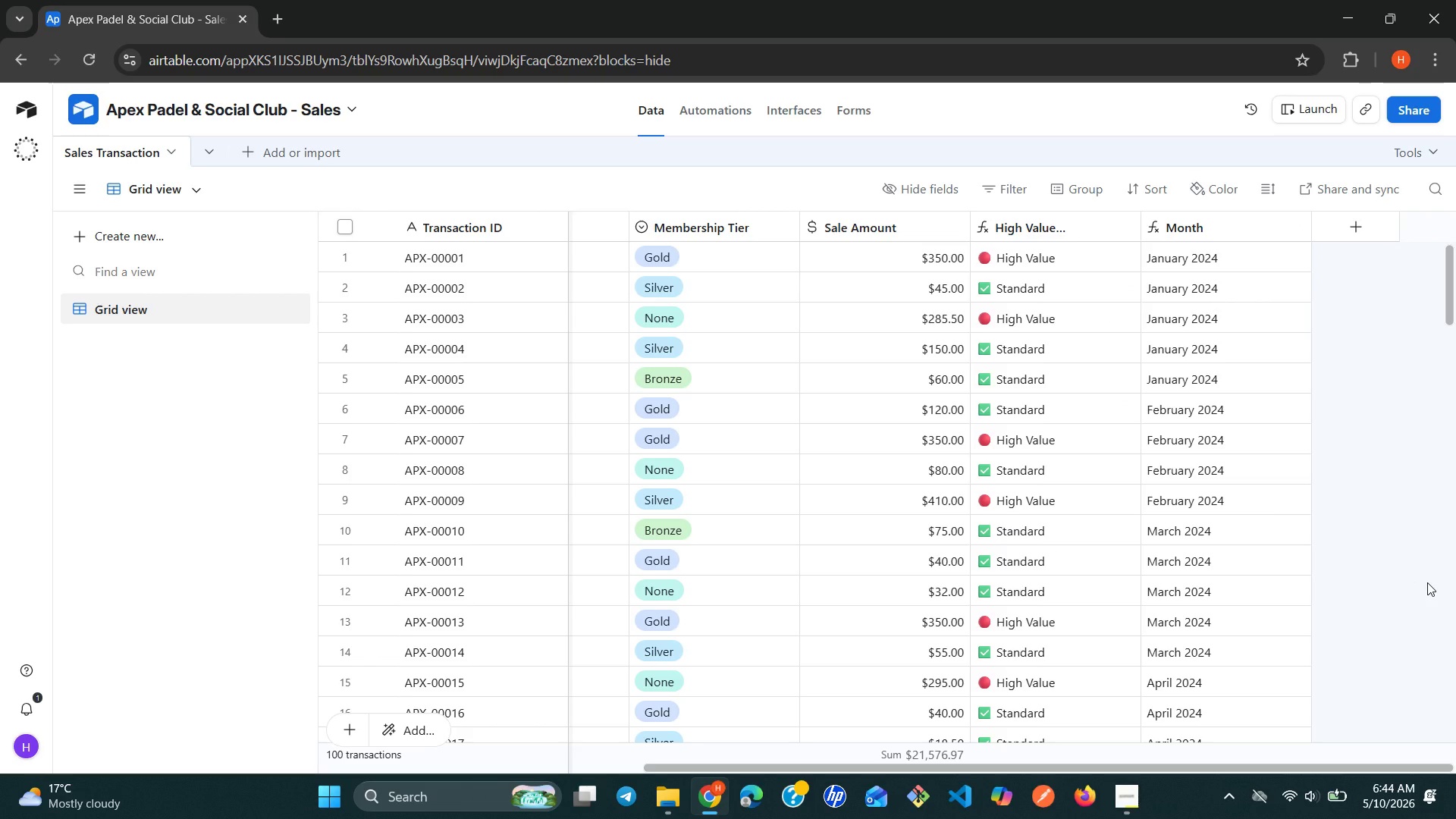 
left_click([1343, 229])
 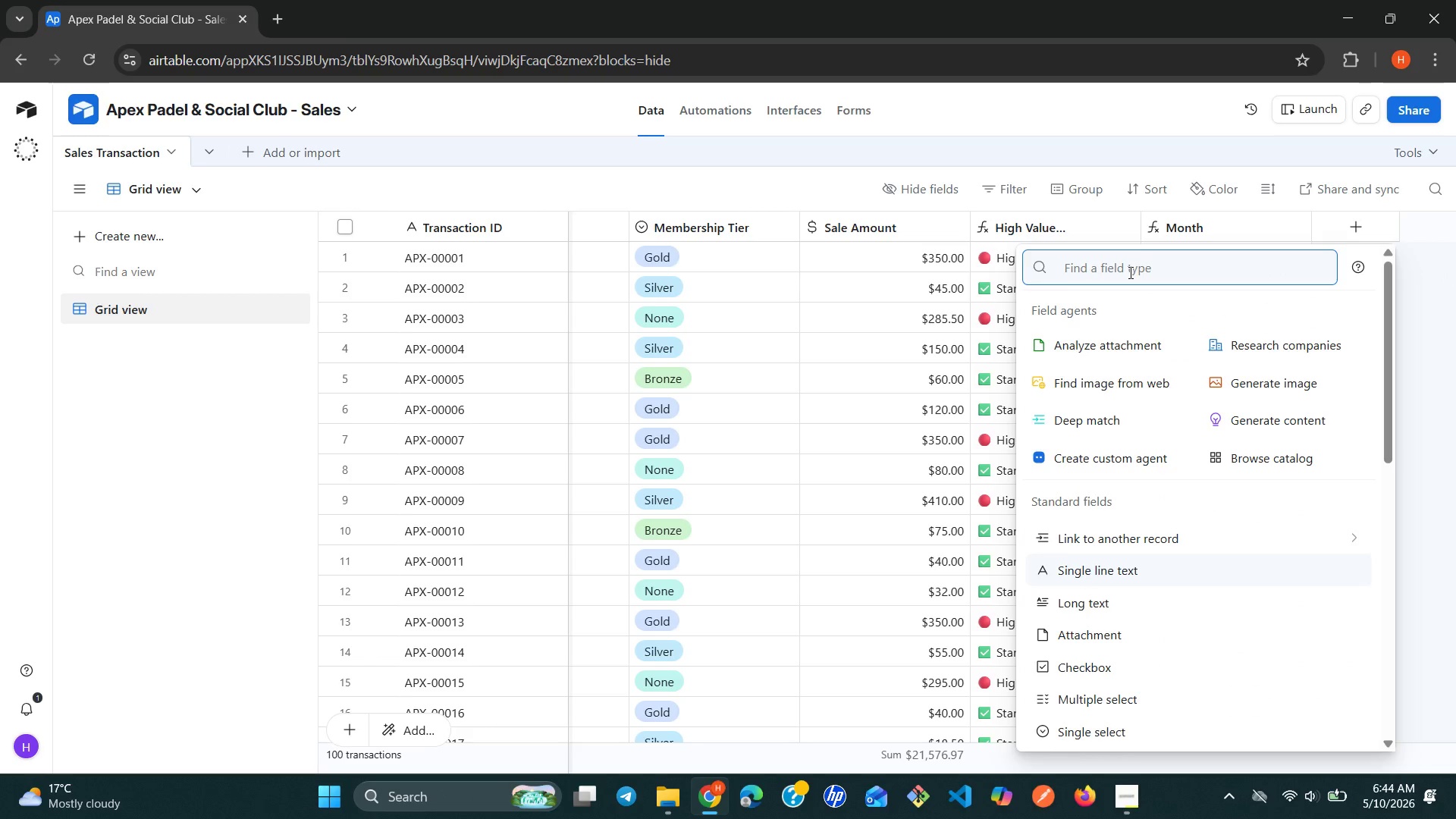 
type(for)
 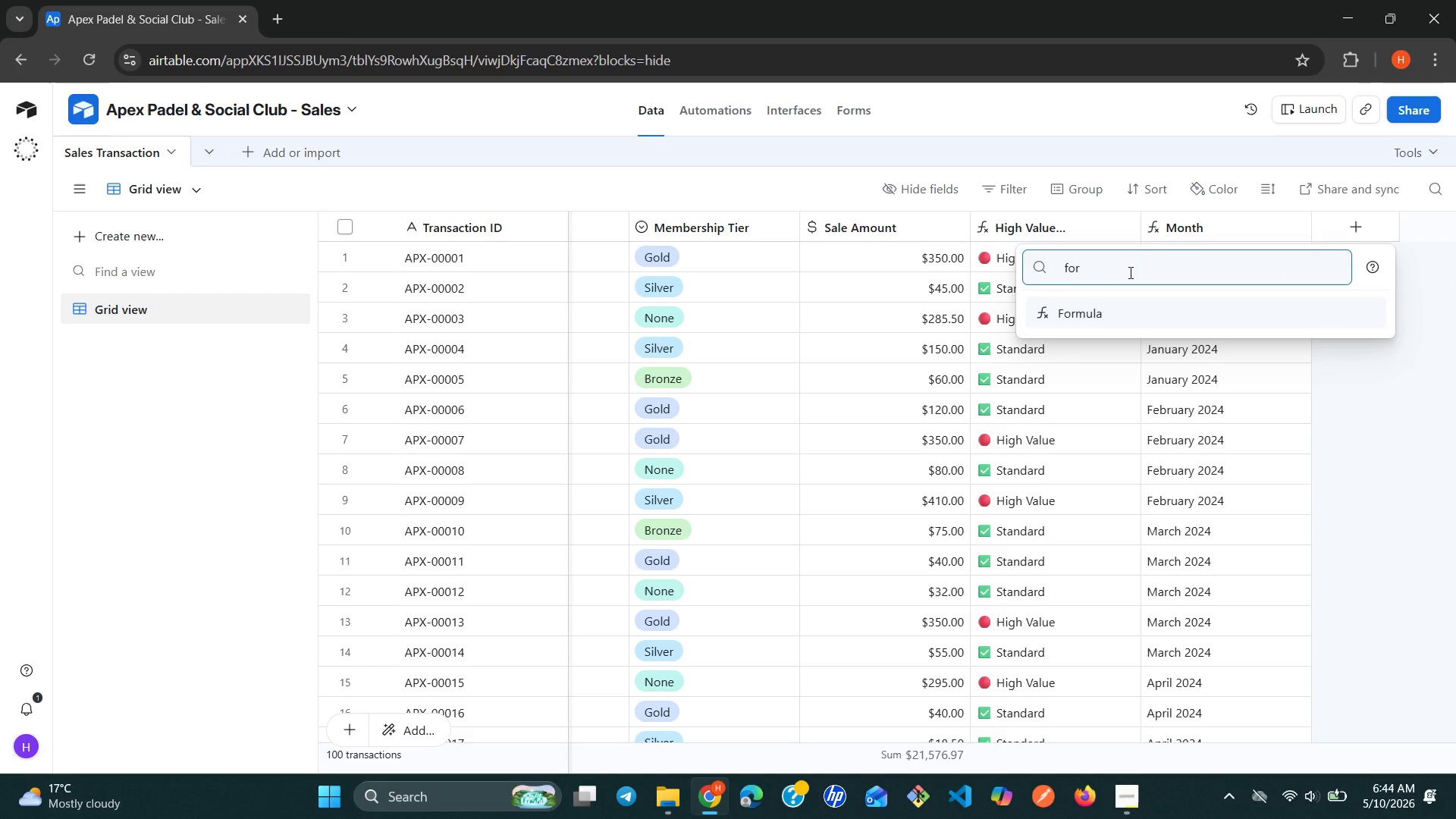 
key(Enter)
 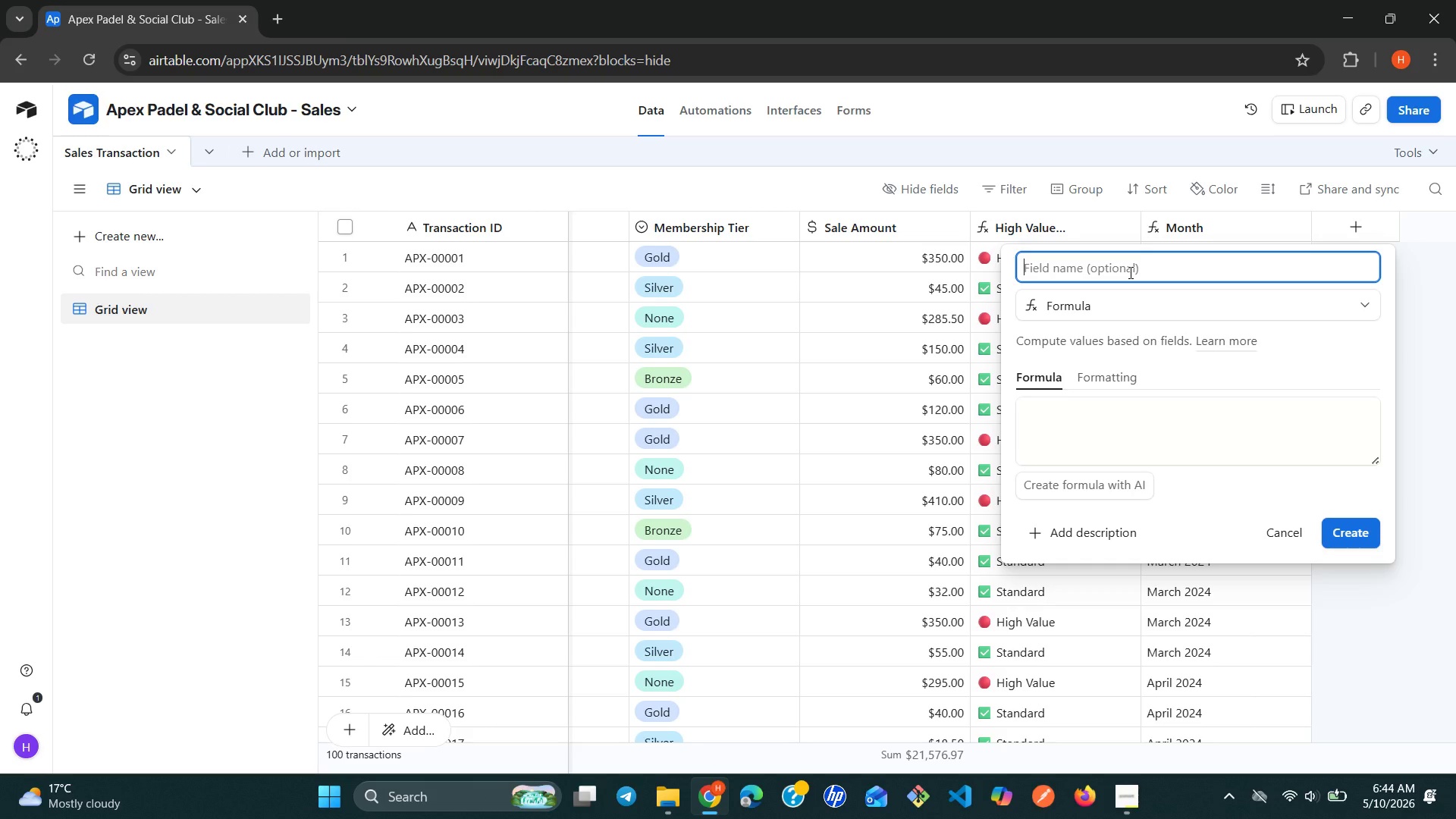 
type(Month Number)
 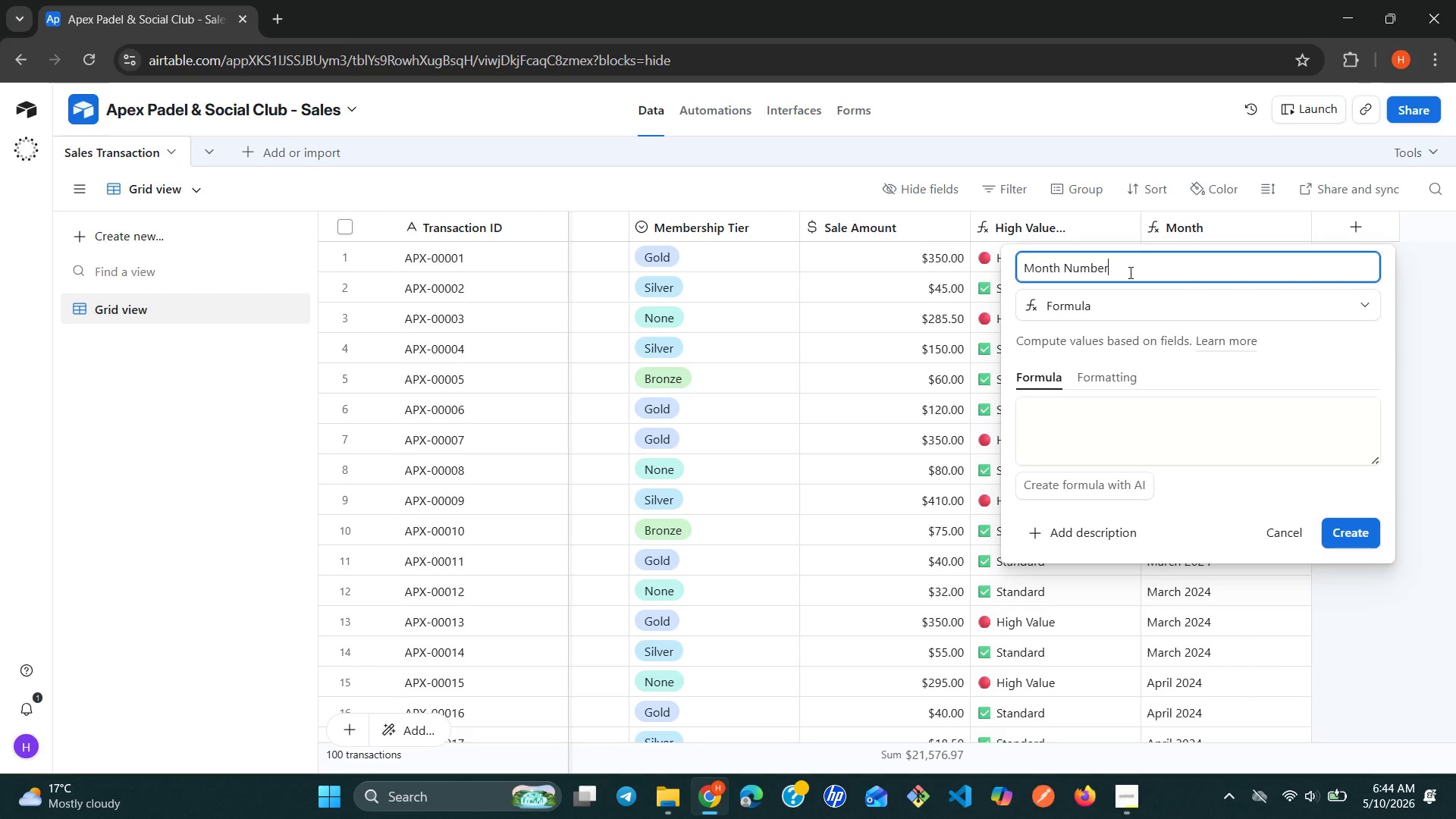 
left_click([1139, 419])
 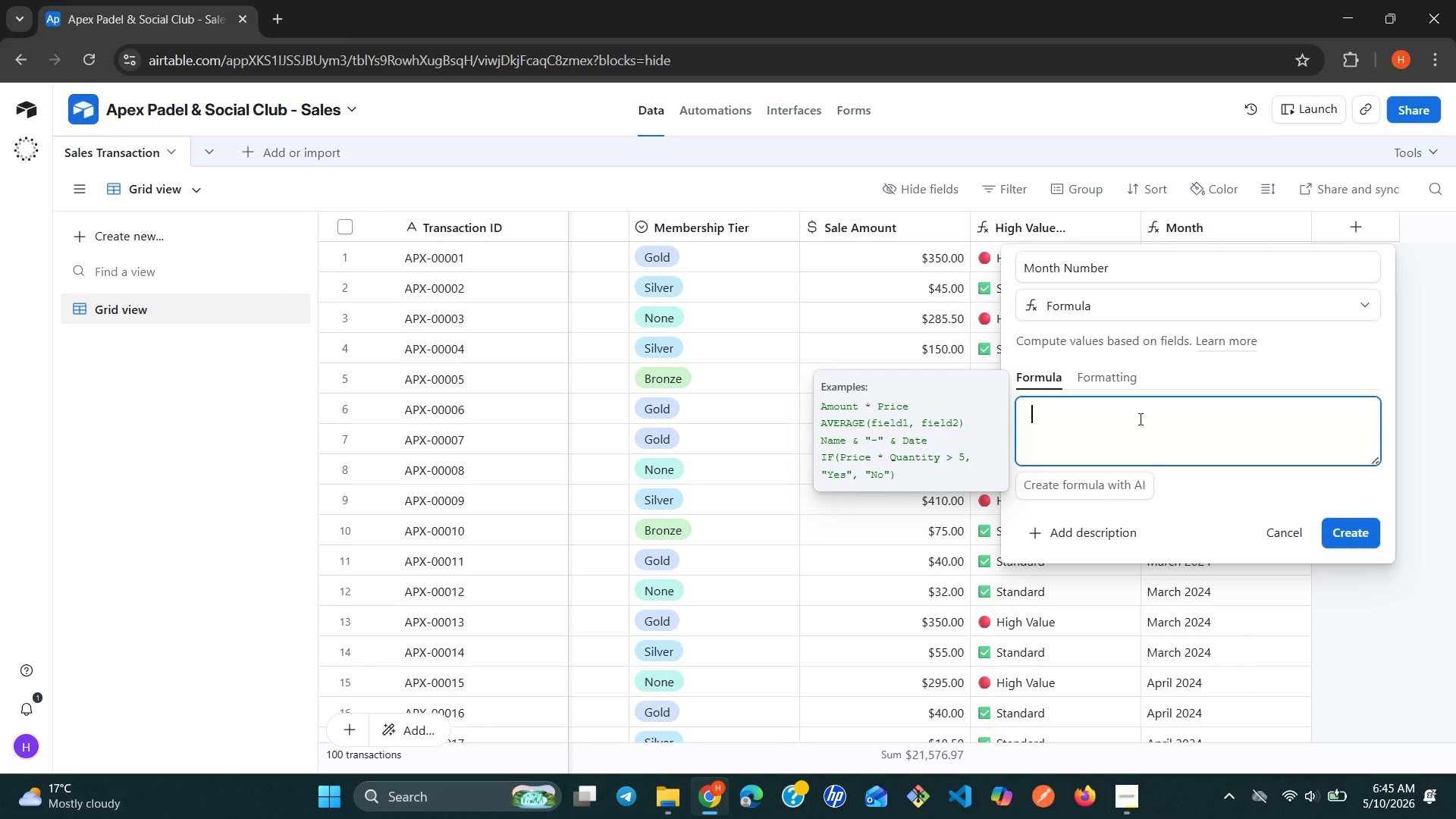 
wait(19.17)
 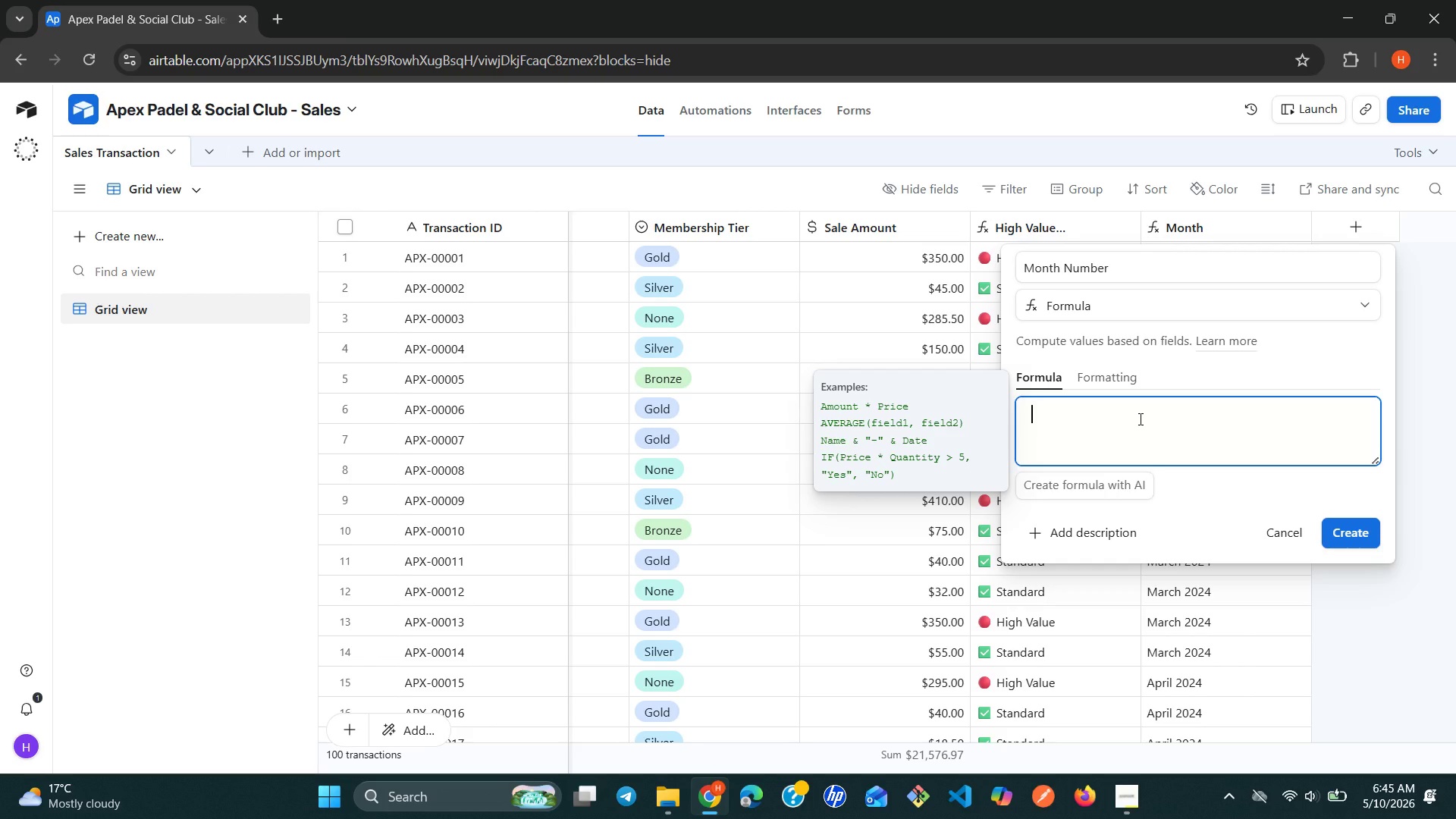 
type(date)
 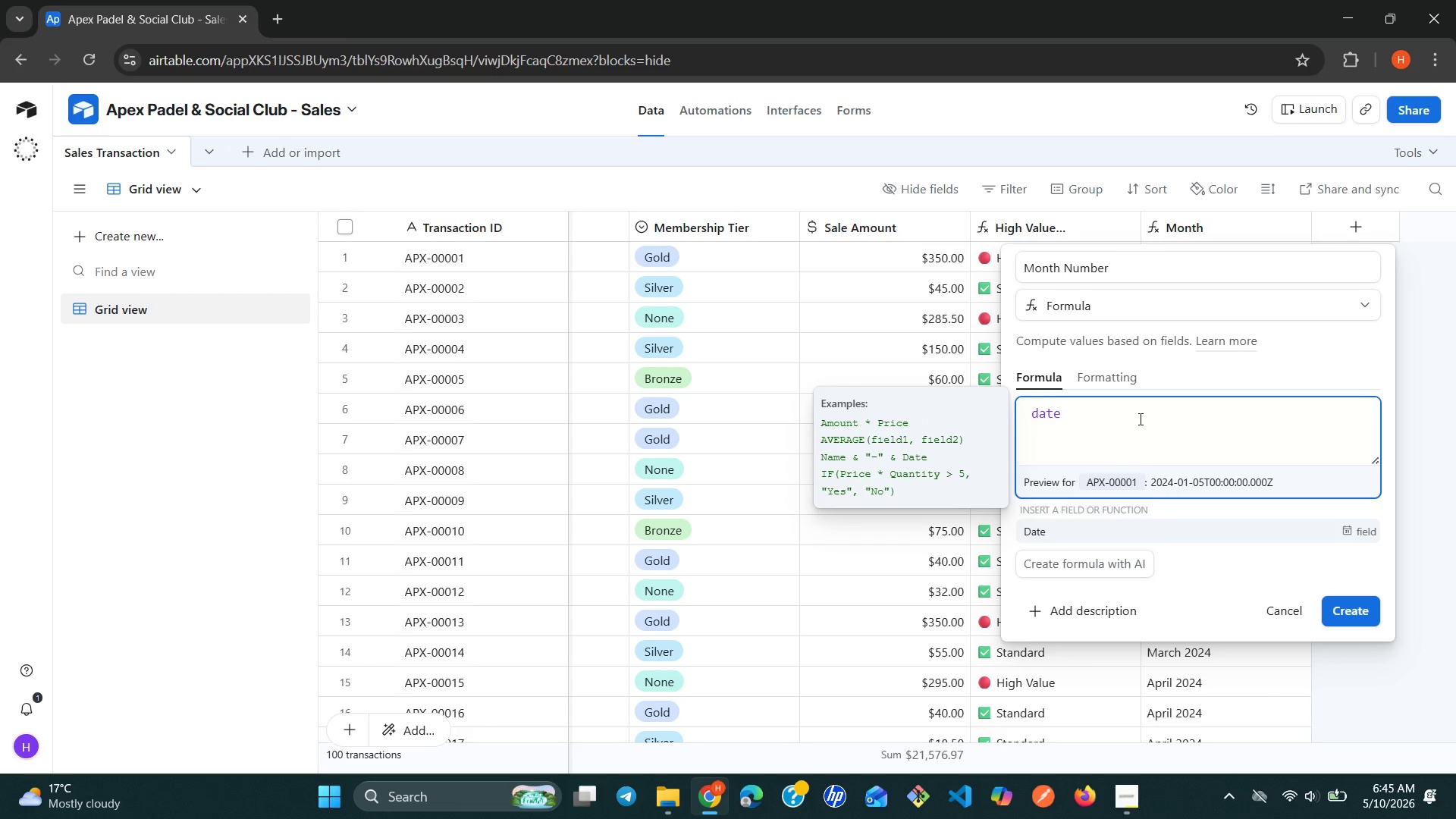 
key(Backspace)
key(Backspace)
key(Backspace)
key(Backspace)
type(DAT)
 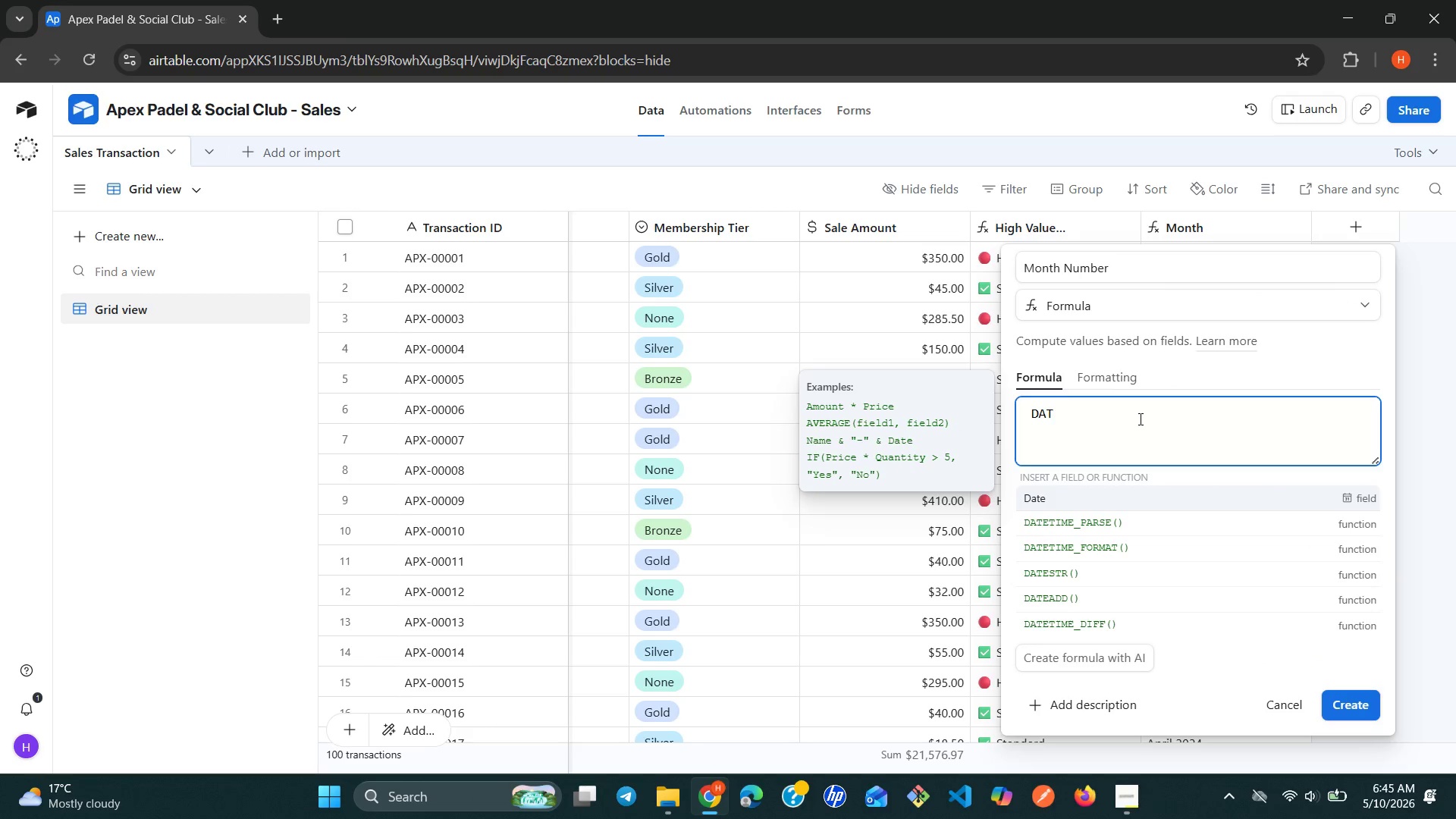 
key(ArrowDown)
 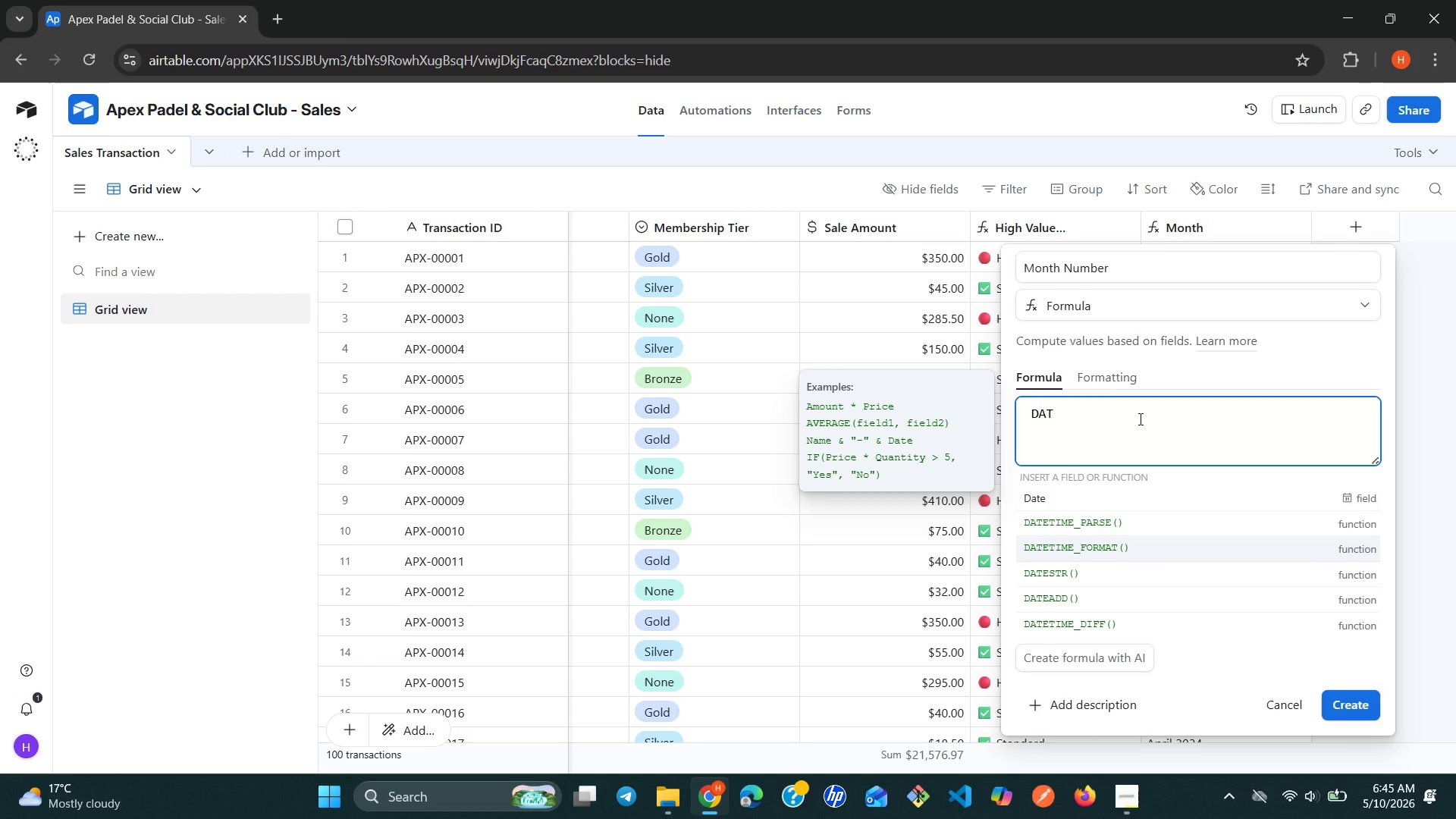 
key(ArrowDown)
 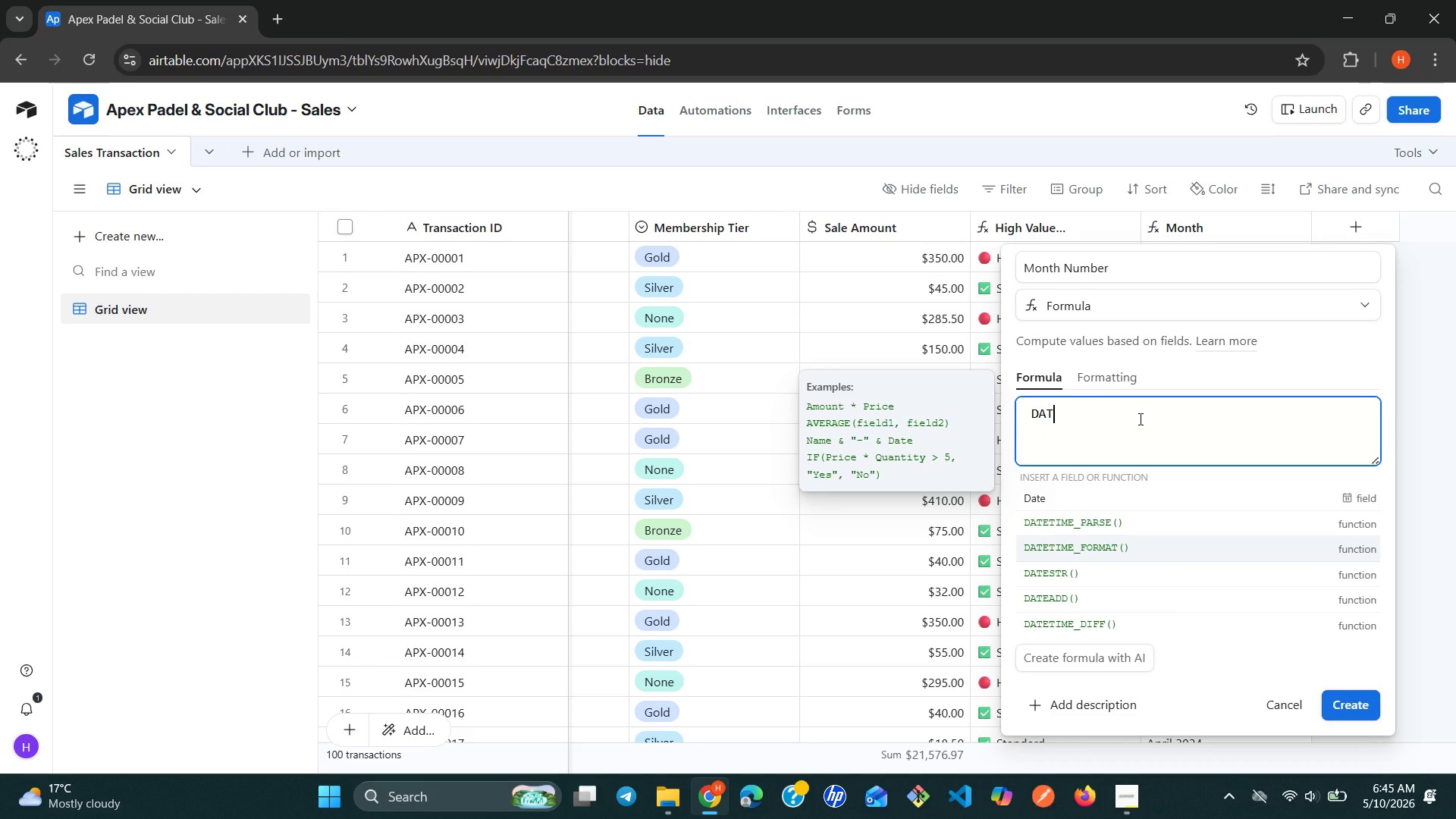 
key(Enter)
 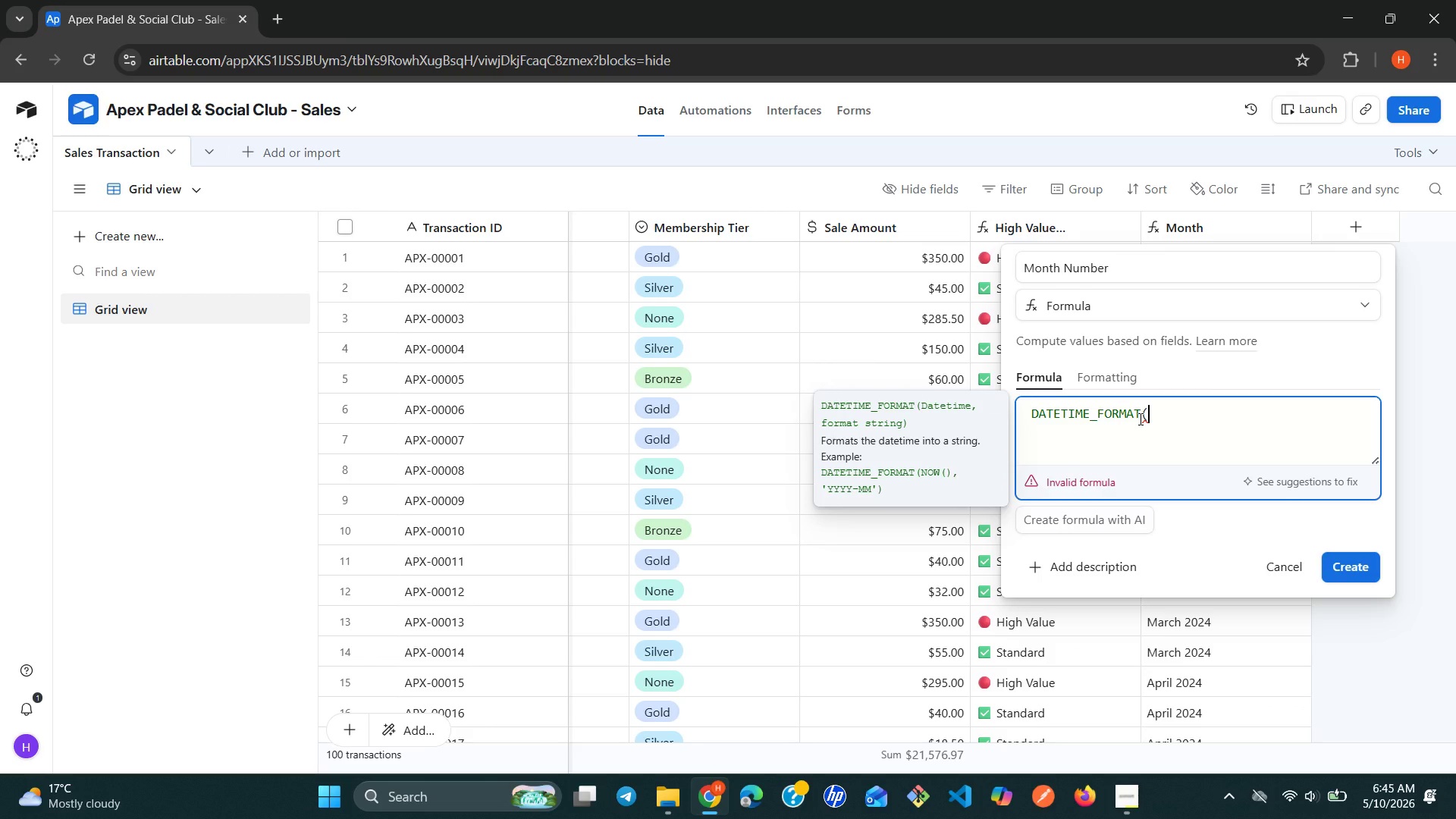 
key(Shift+0)
 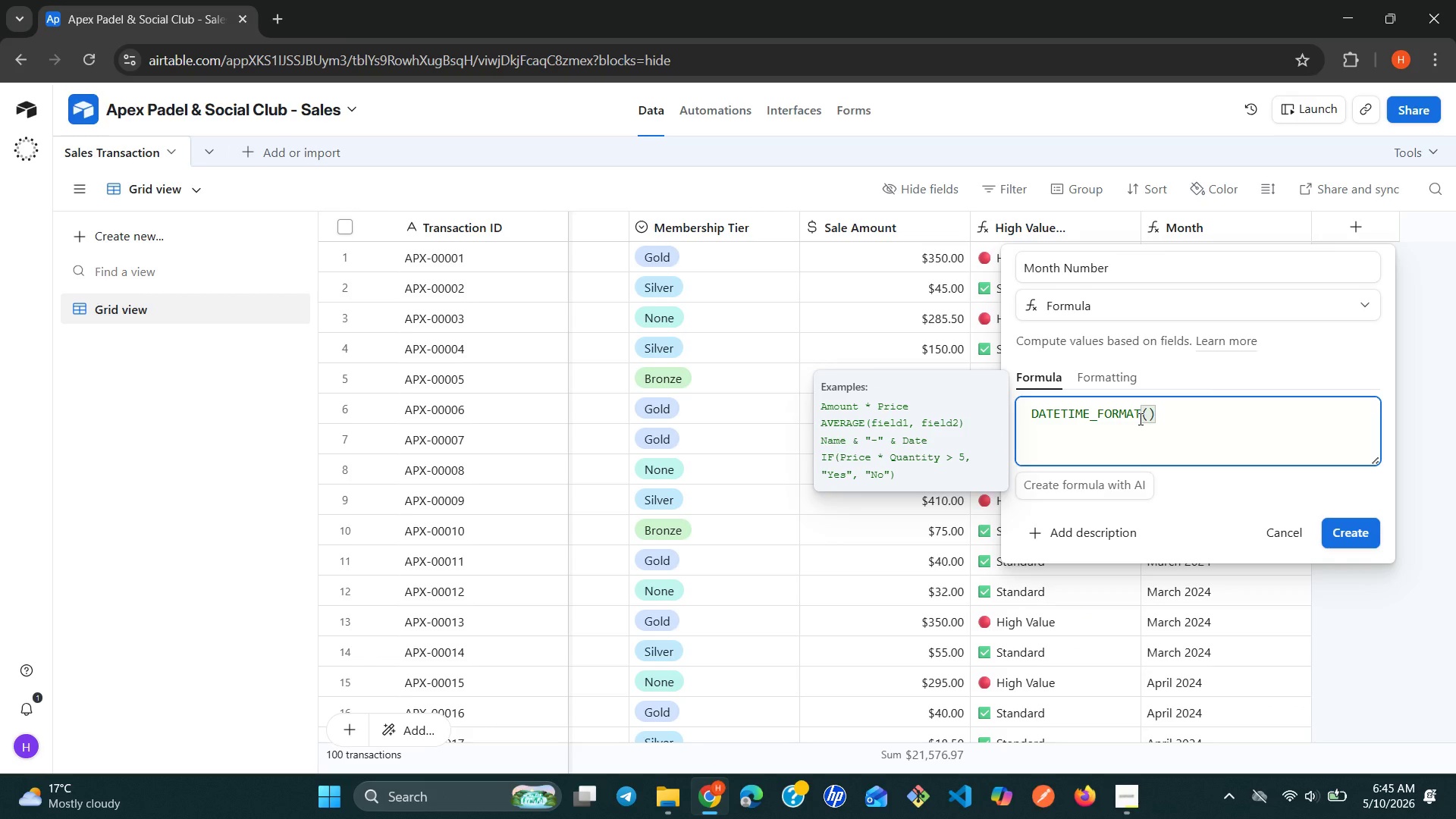 
key(ArrowLeft)
 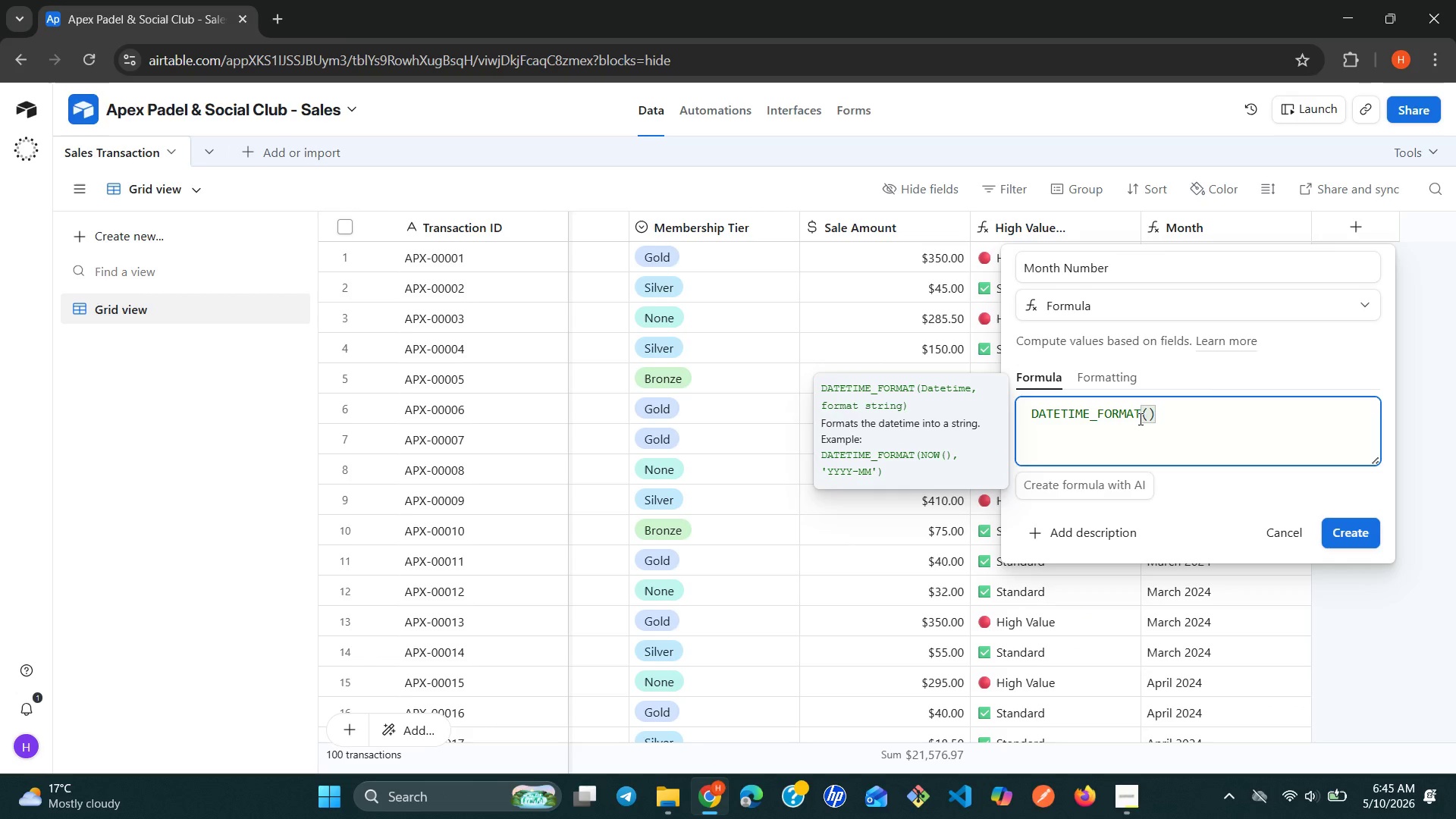 
key(Shift+BracketLeft)
 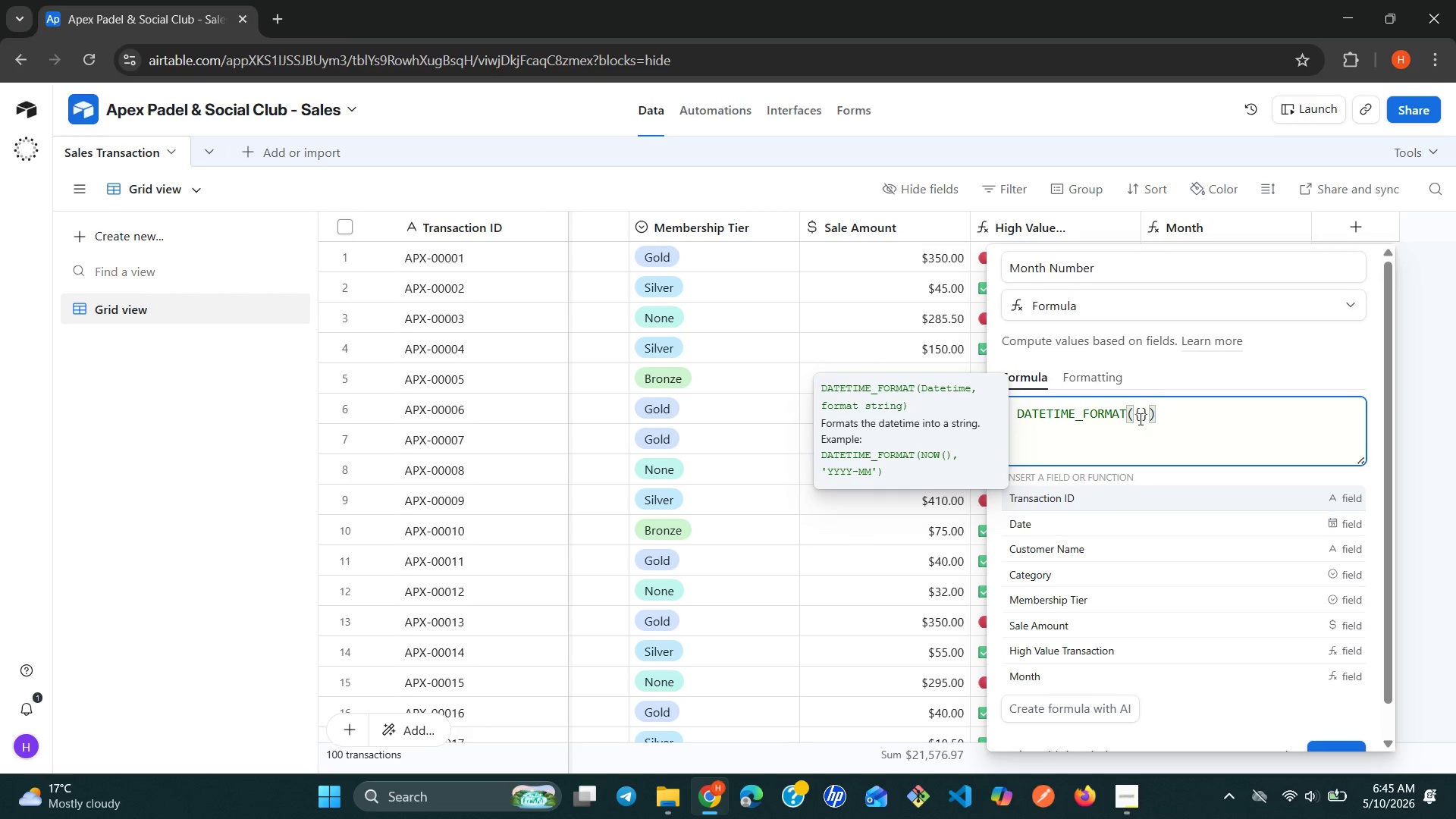 
key(D)
 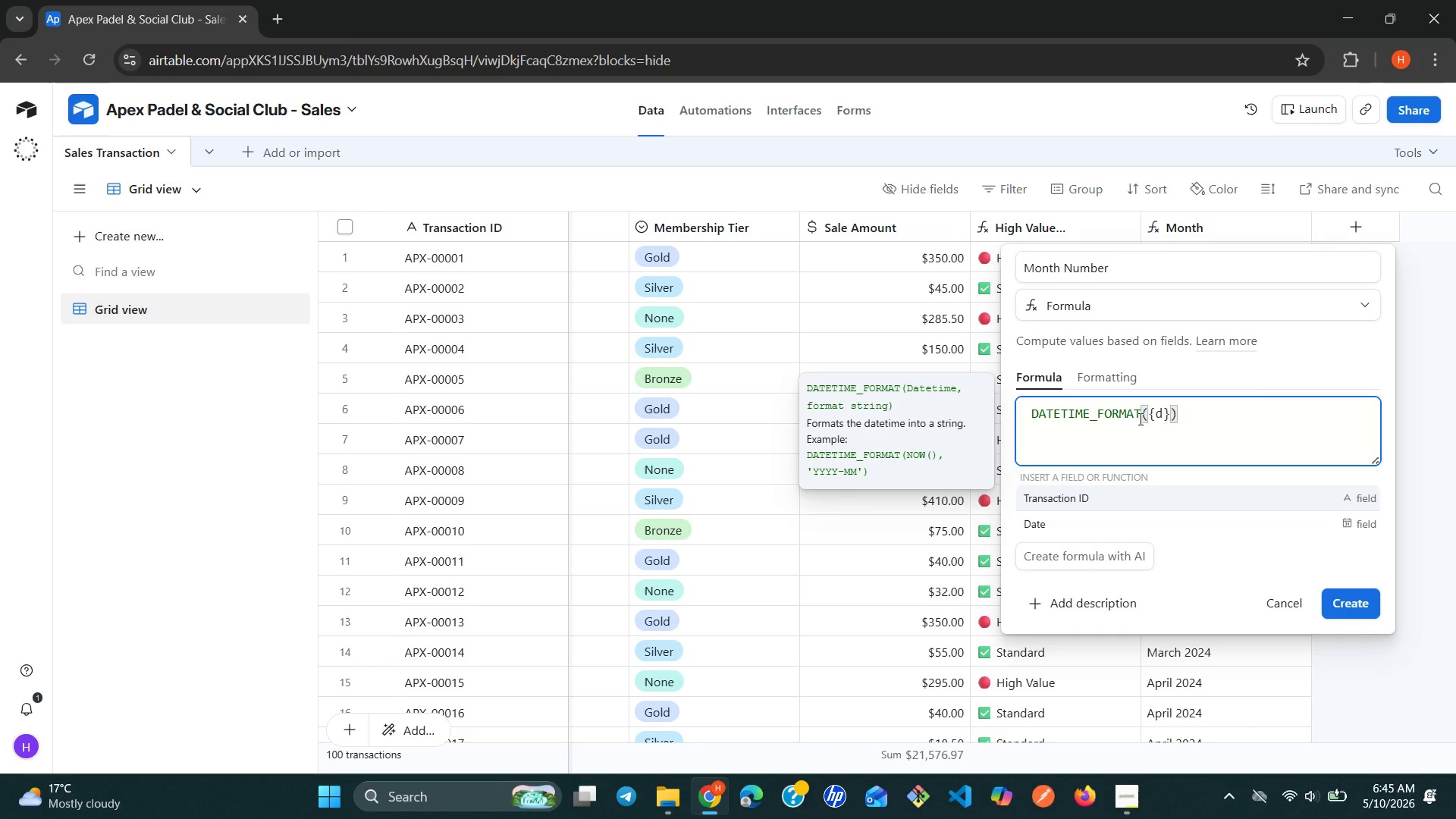 
key(ArrowDown)
 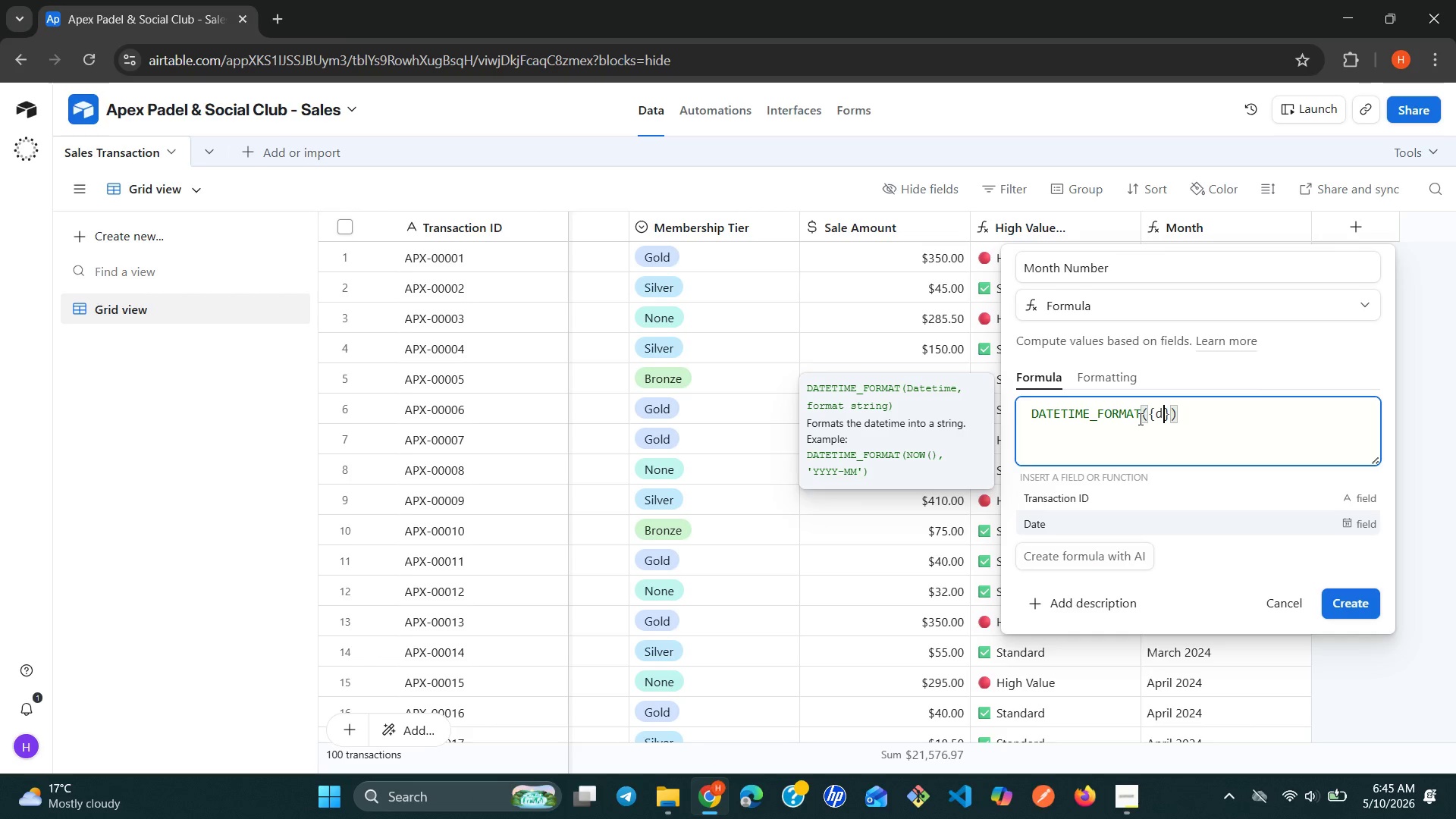 
key(Enter)
 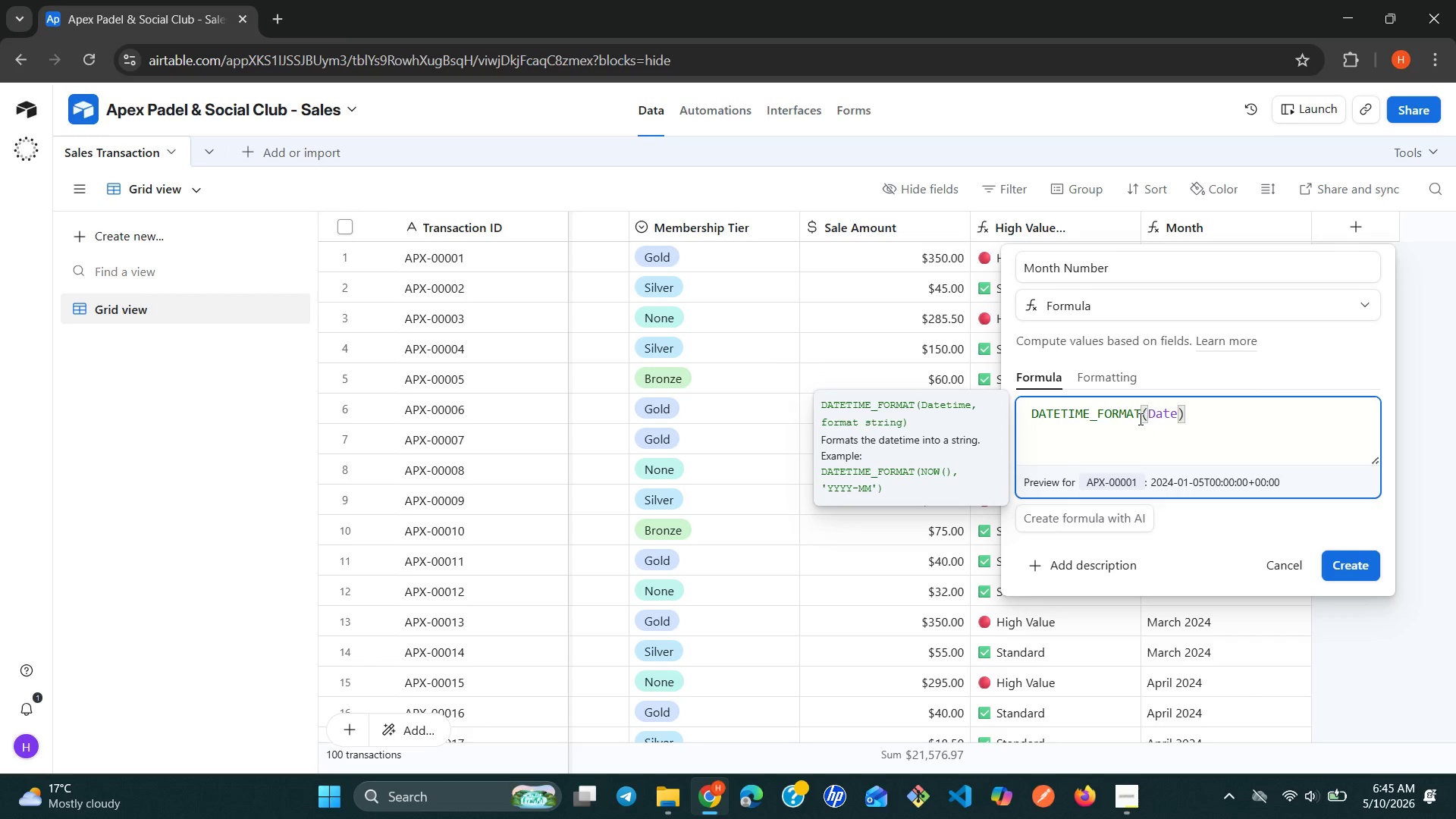 
key(Shift+BracketRight)
 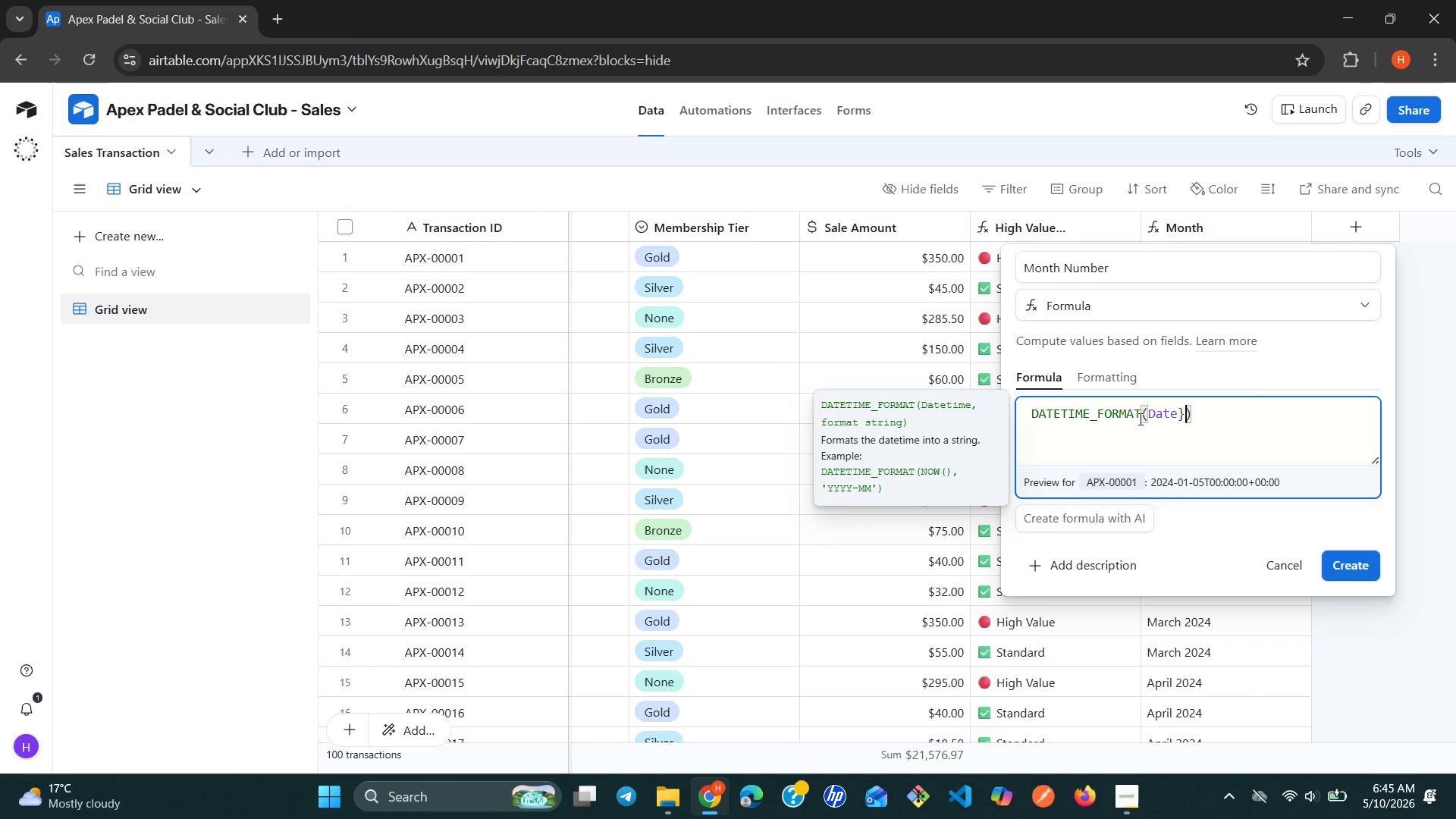 
key(ArrowLeft)
 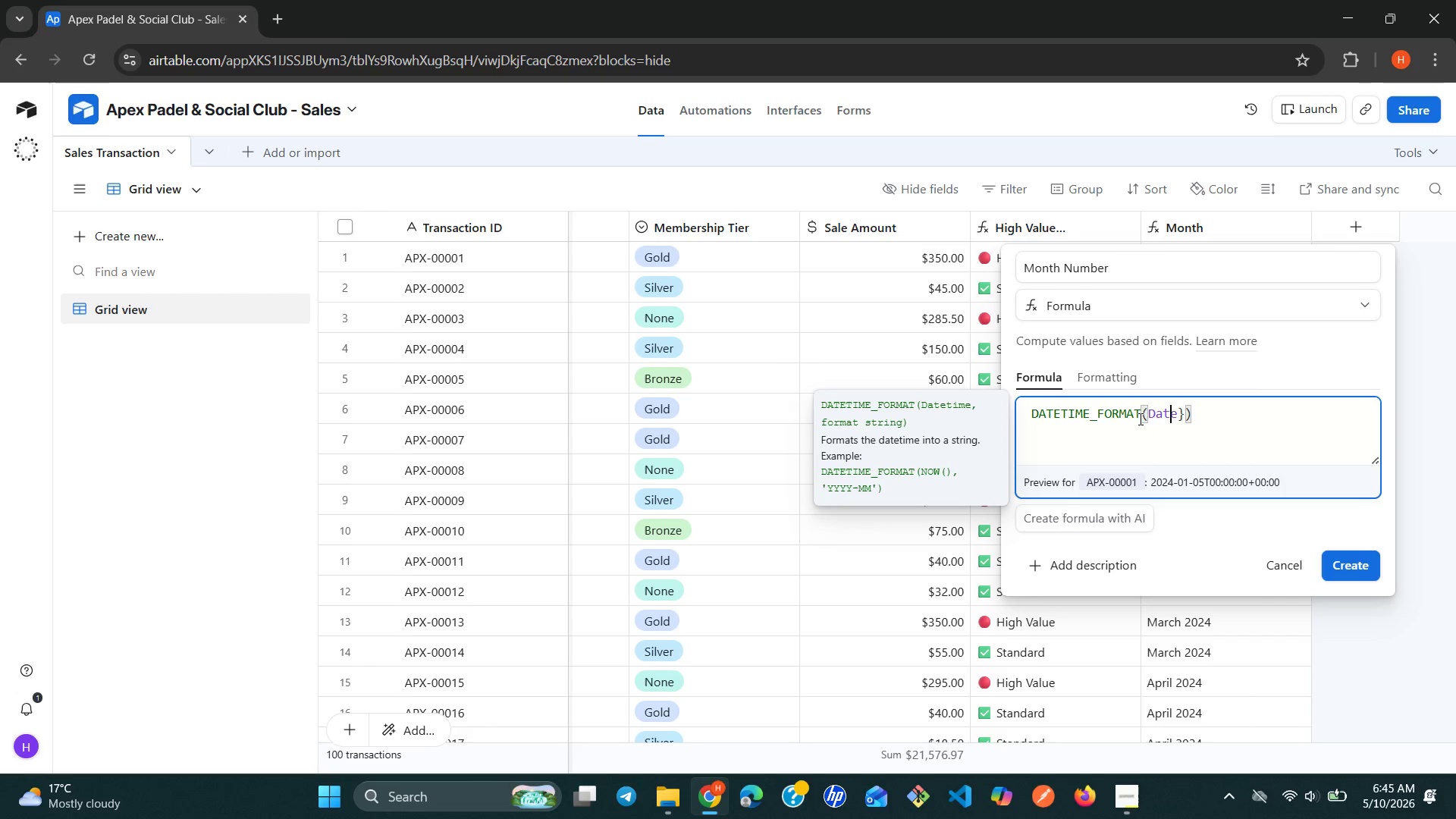 
key(ArrowLeft)
 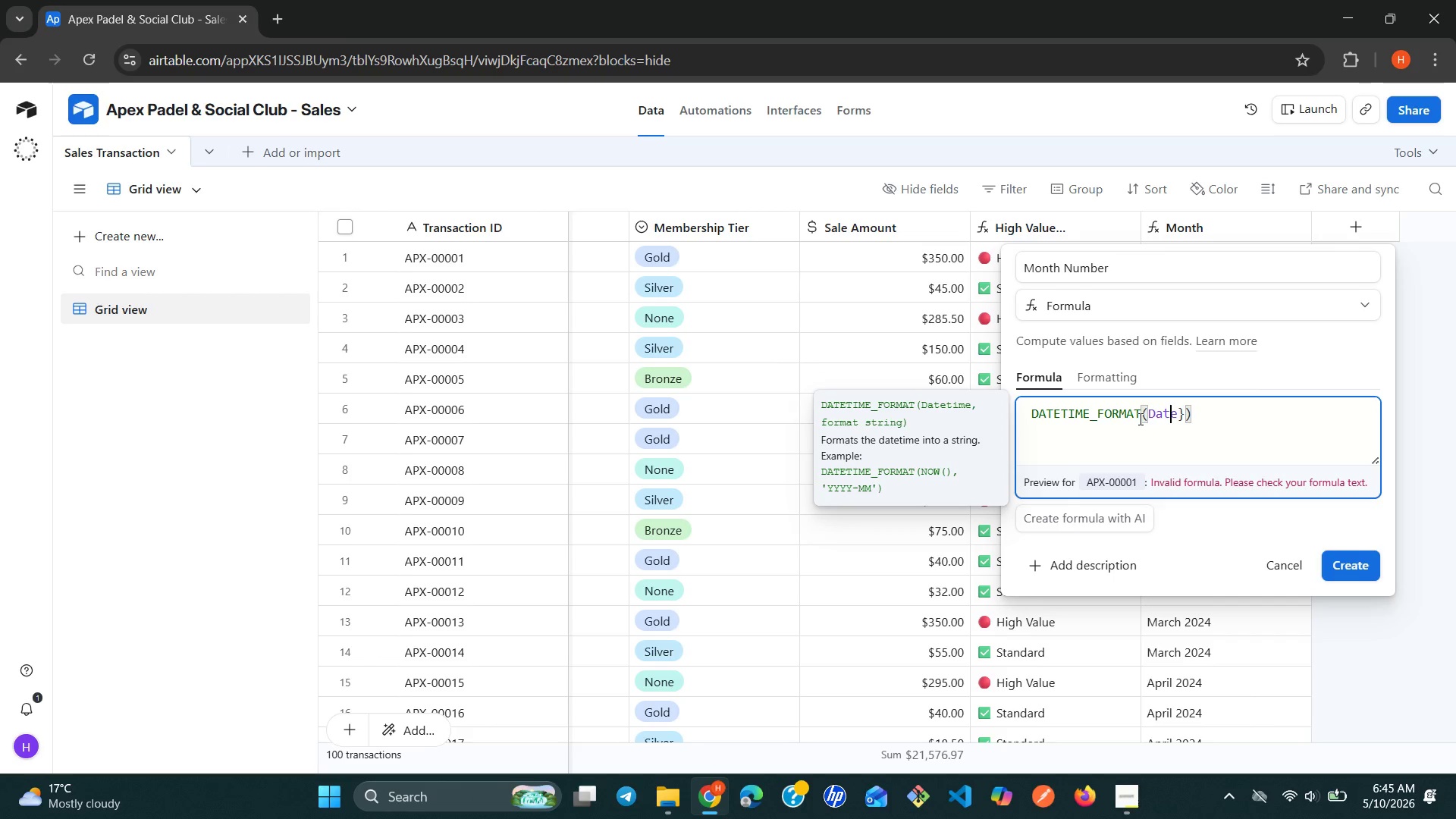 
key(ArrowLeft)
 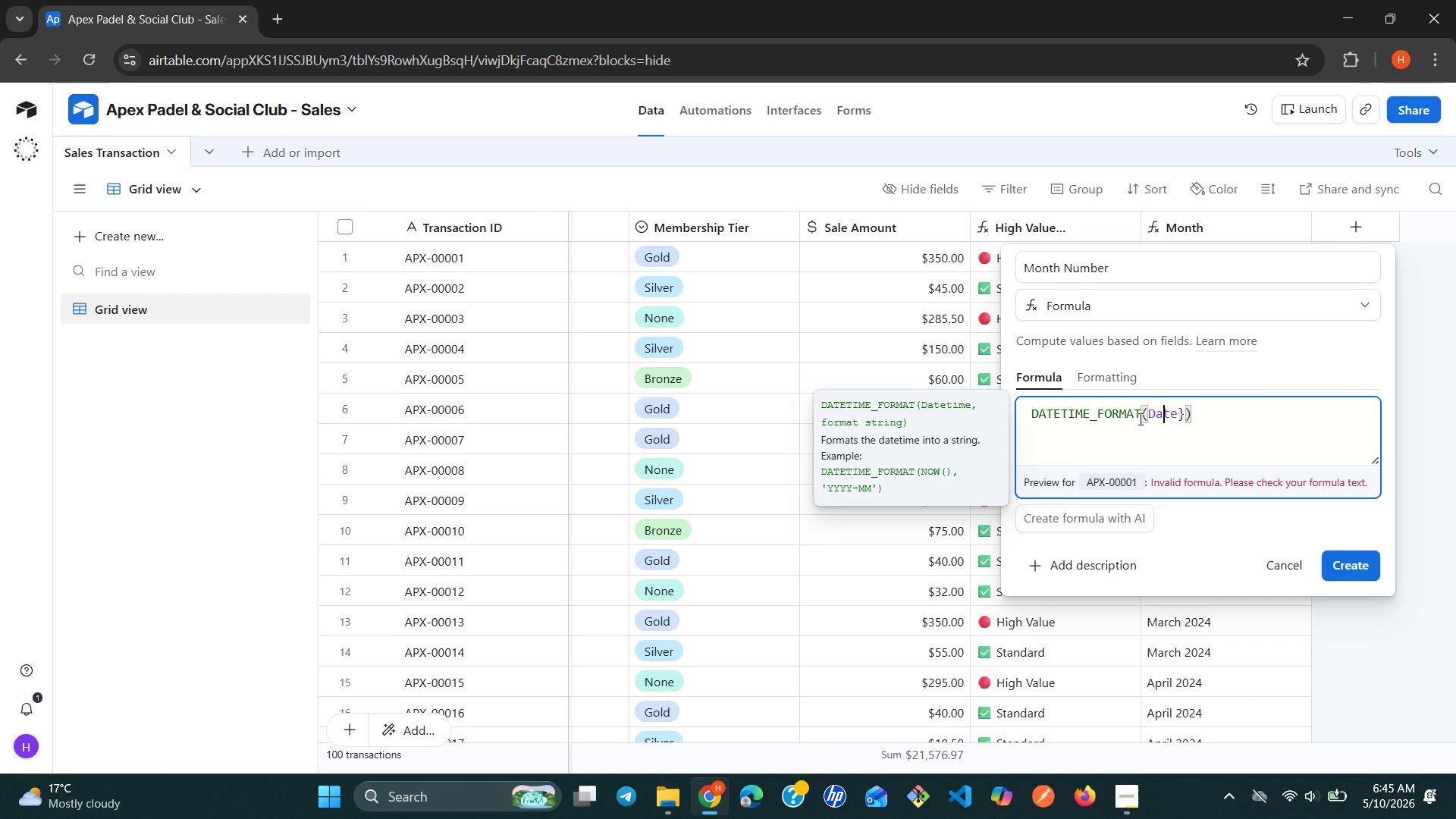 
key(ArrowLeft)
 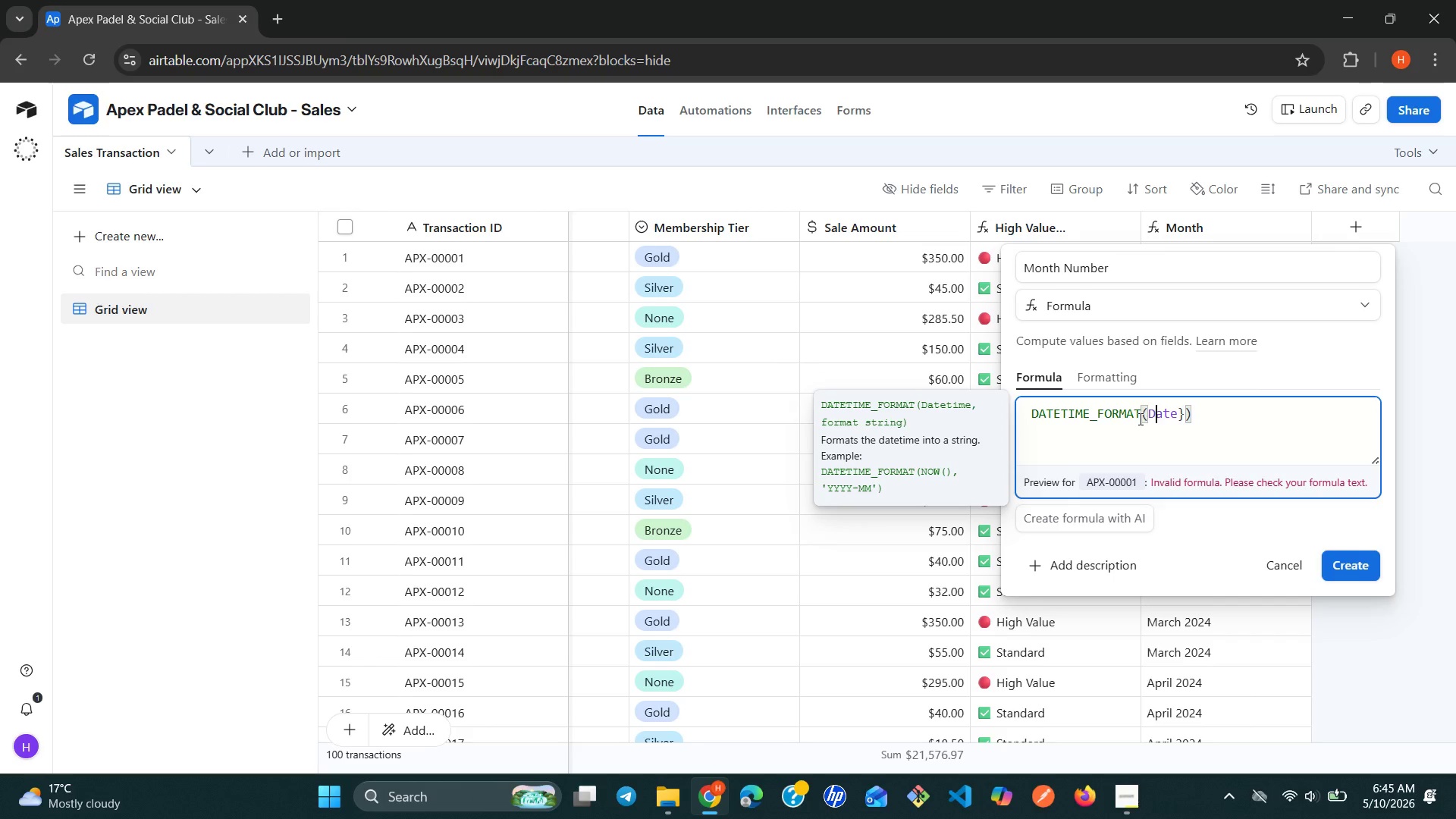 
key(ArrowLeft)
 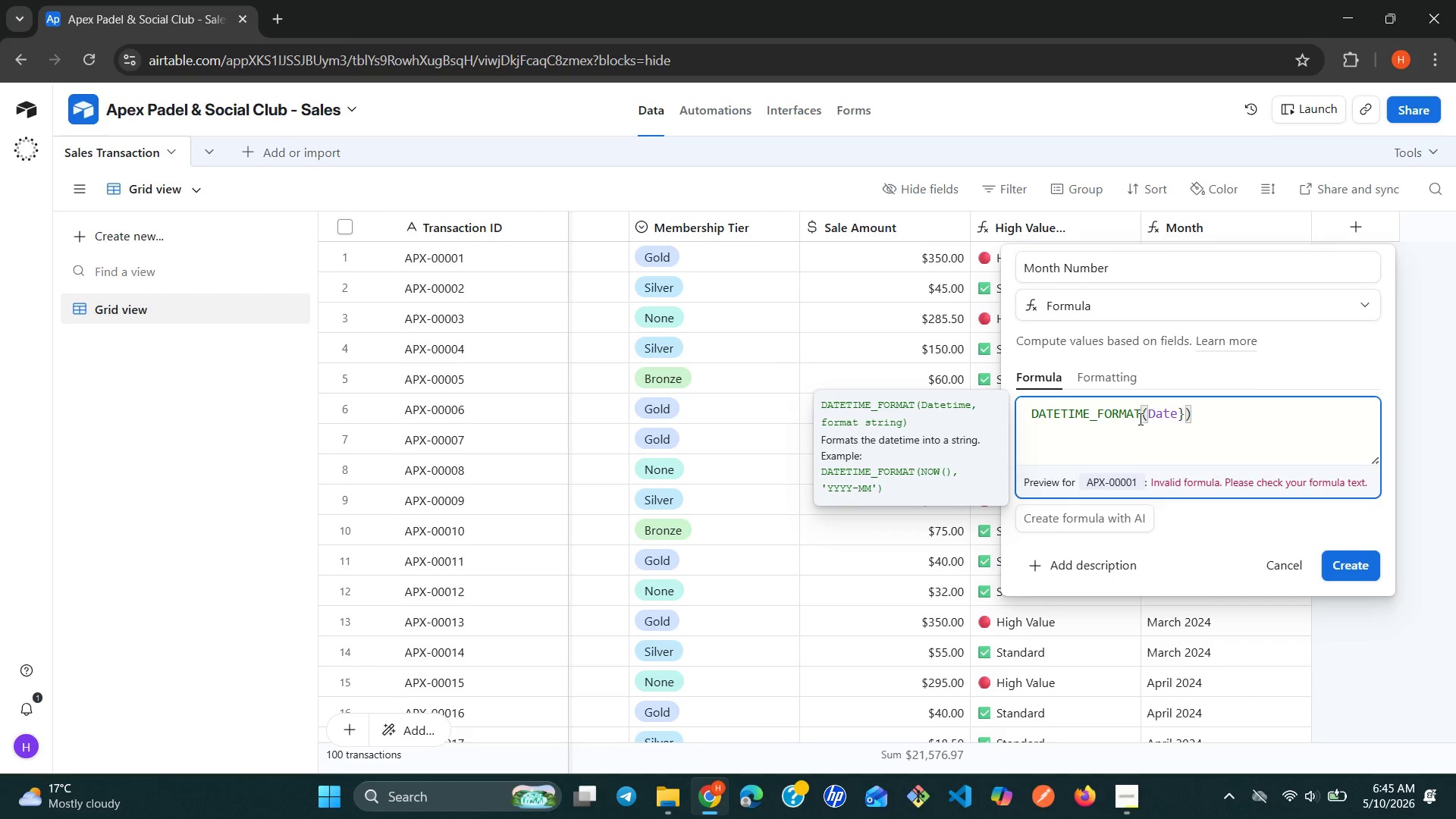 
key(Shift+BracketLeft)
 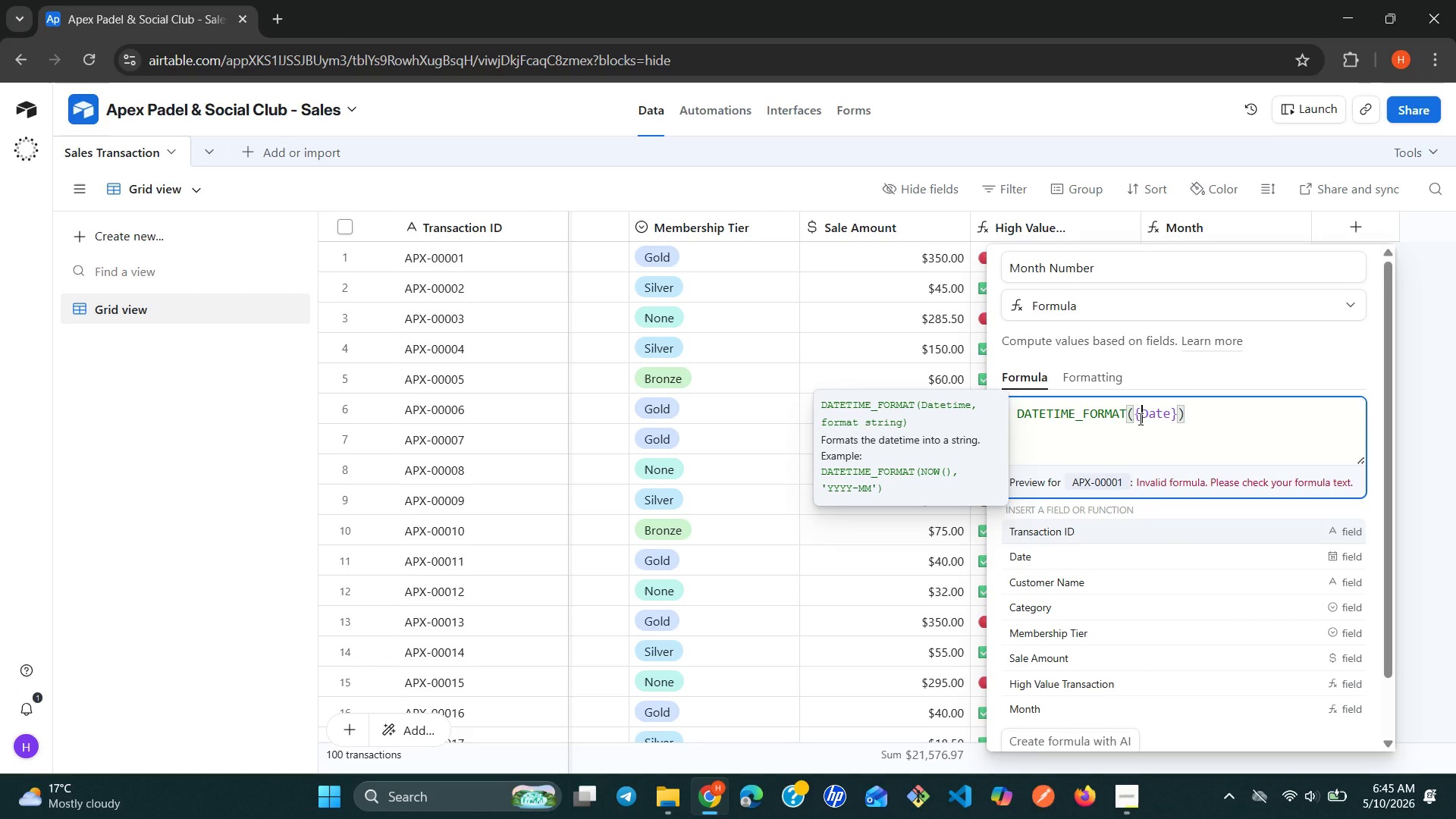 
hold_key(key=ArrowRight, duration=0.59)
 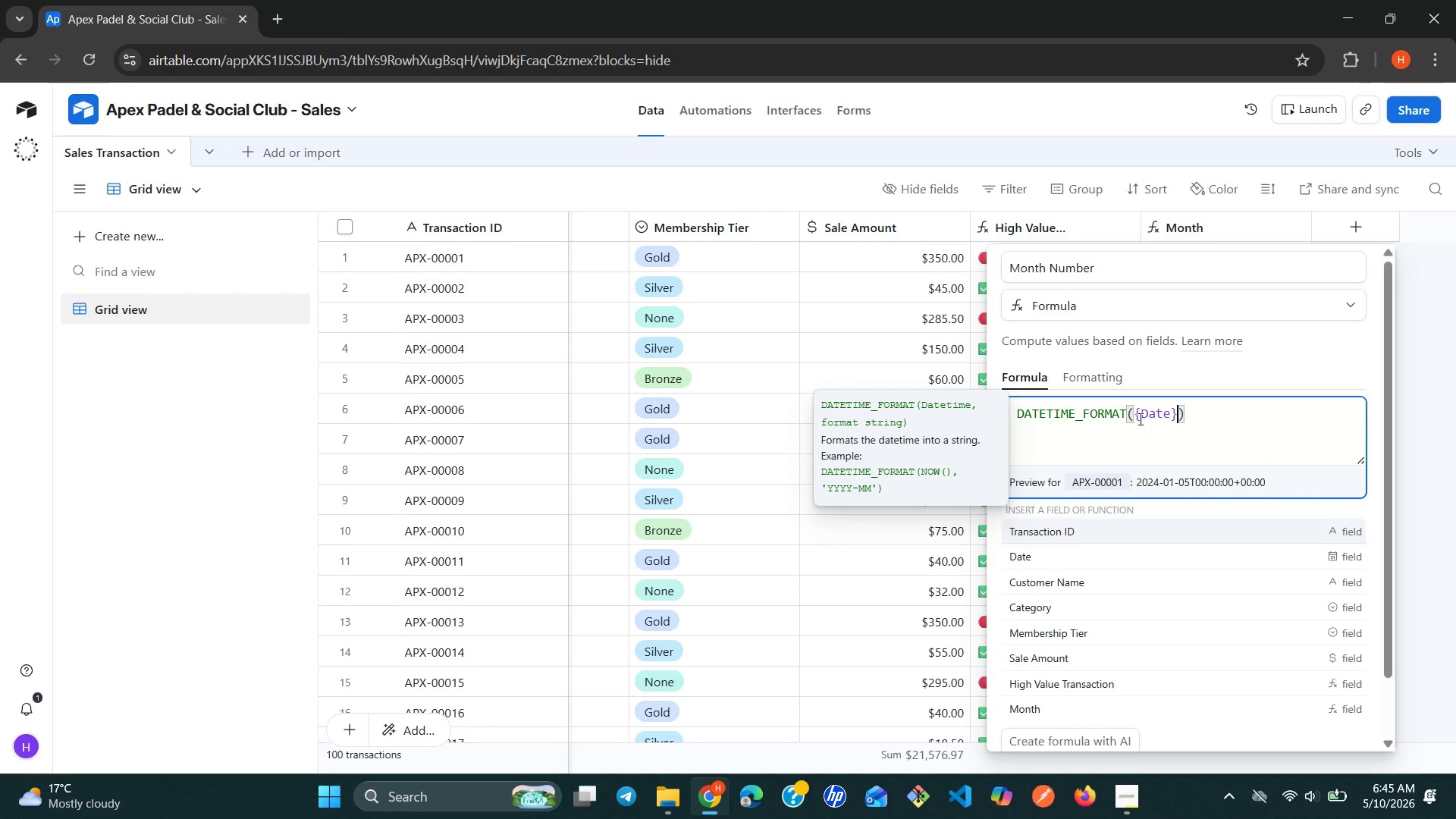 
hold_key(key=ArrowRight, duration=0.31)
 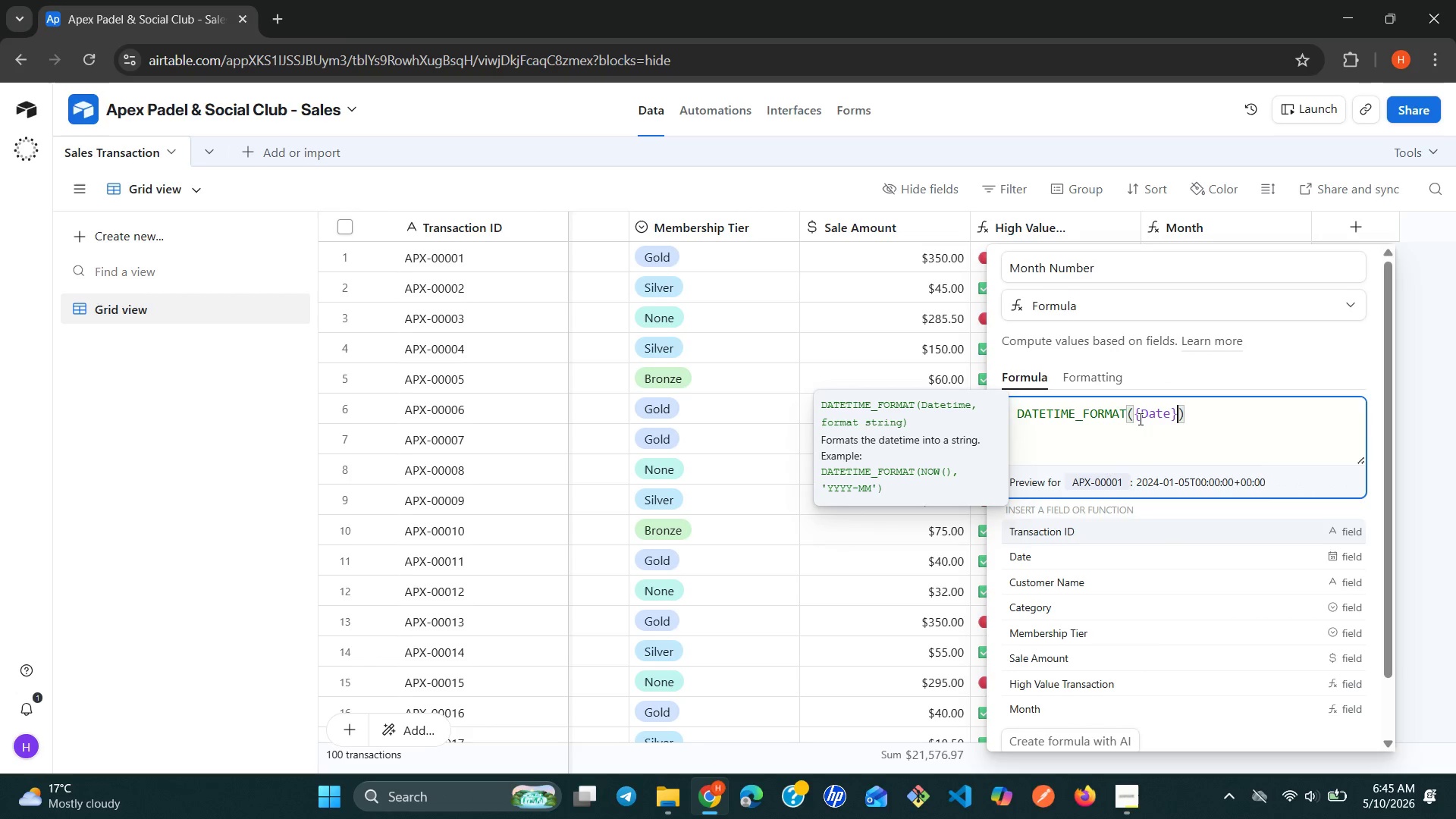 
hold_key(key=ArrowRight, duration=0.33)
 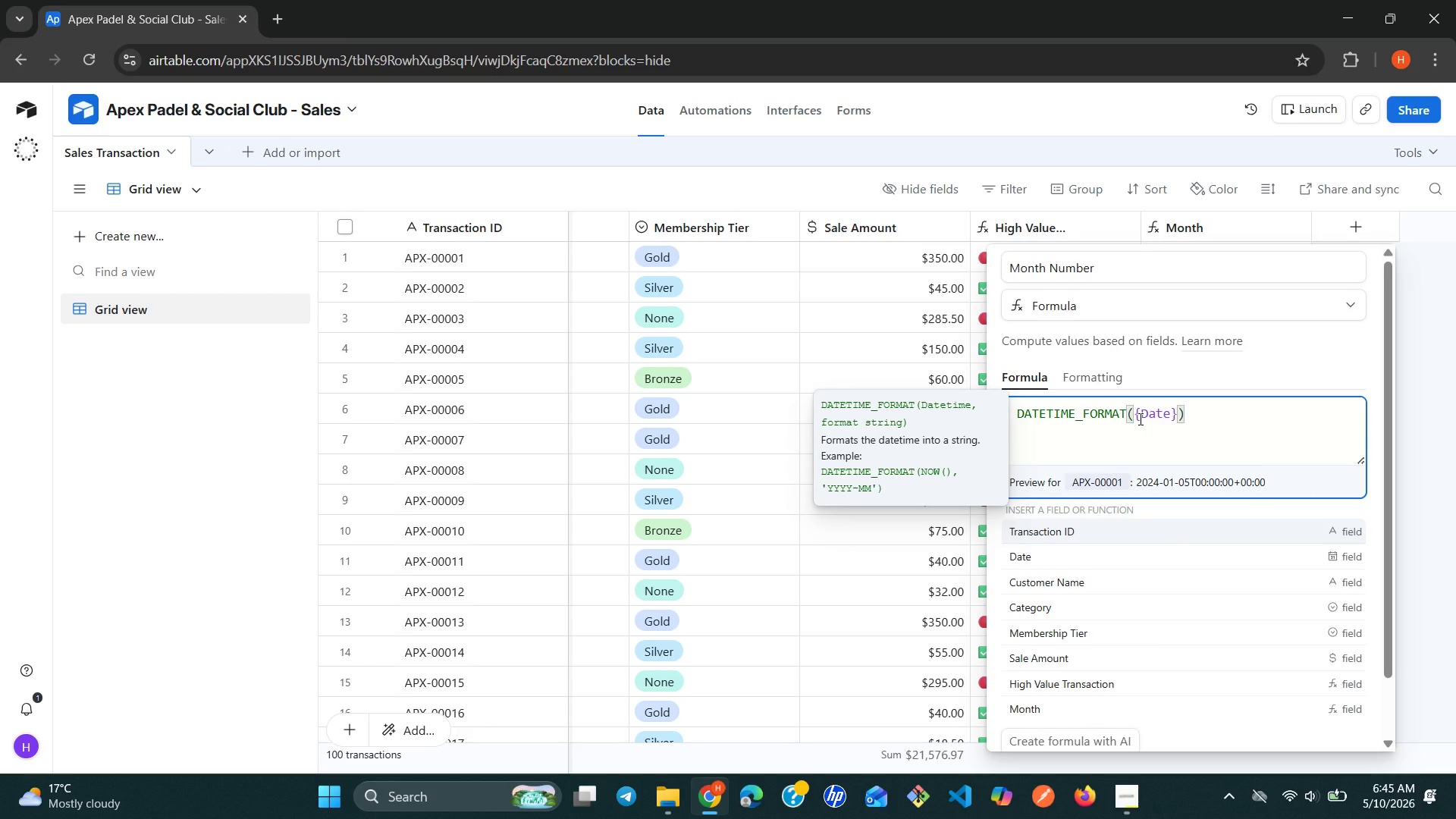 
type(, 'YYY)
 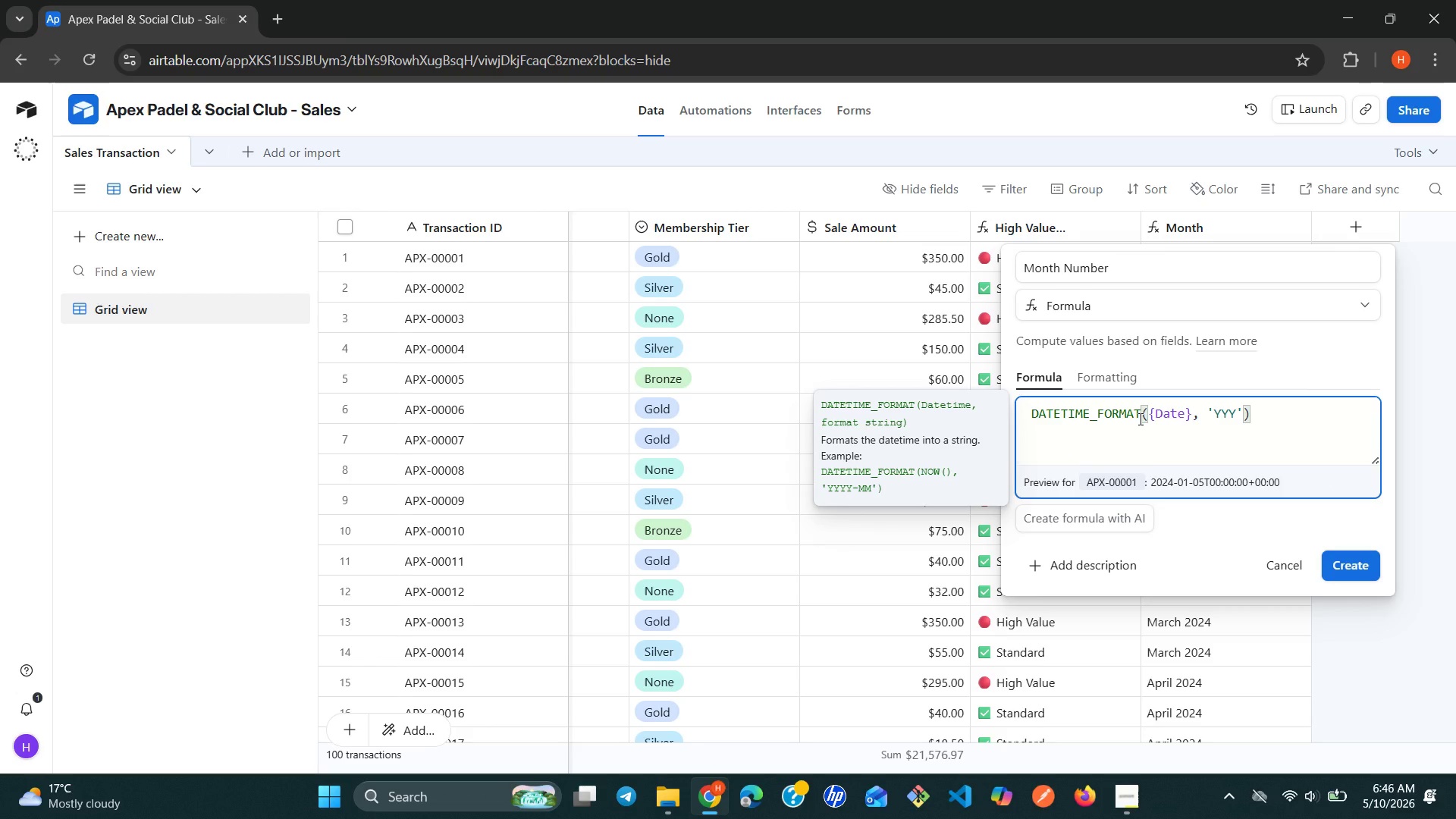 
type(Y-MM)
 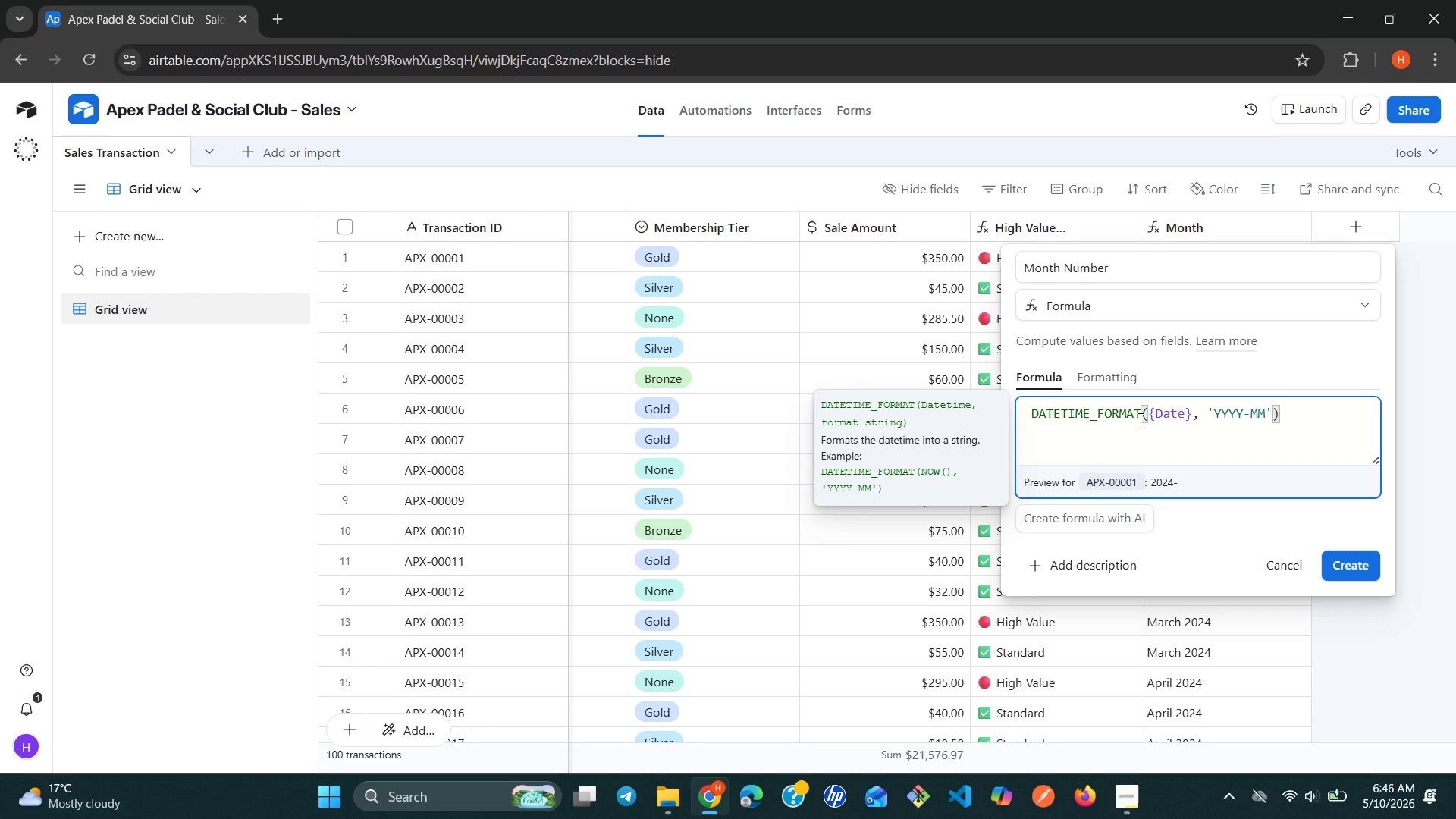 
wait(20.61)
 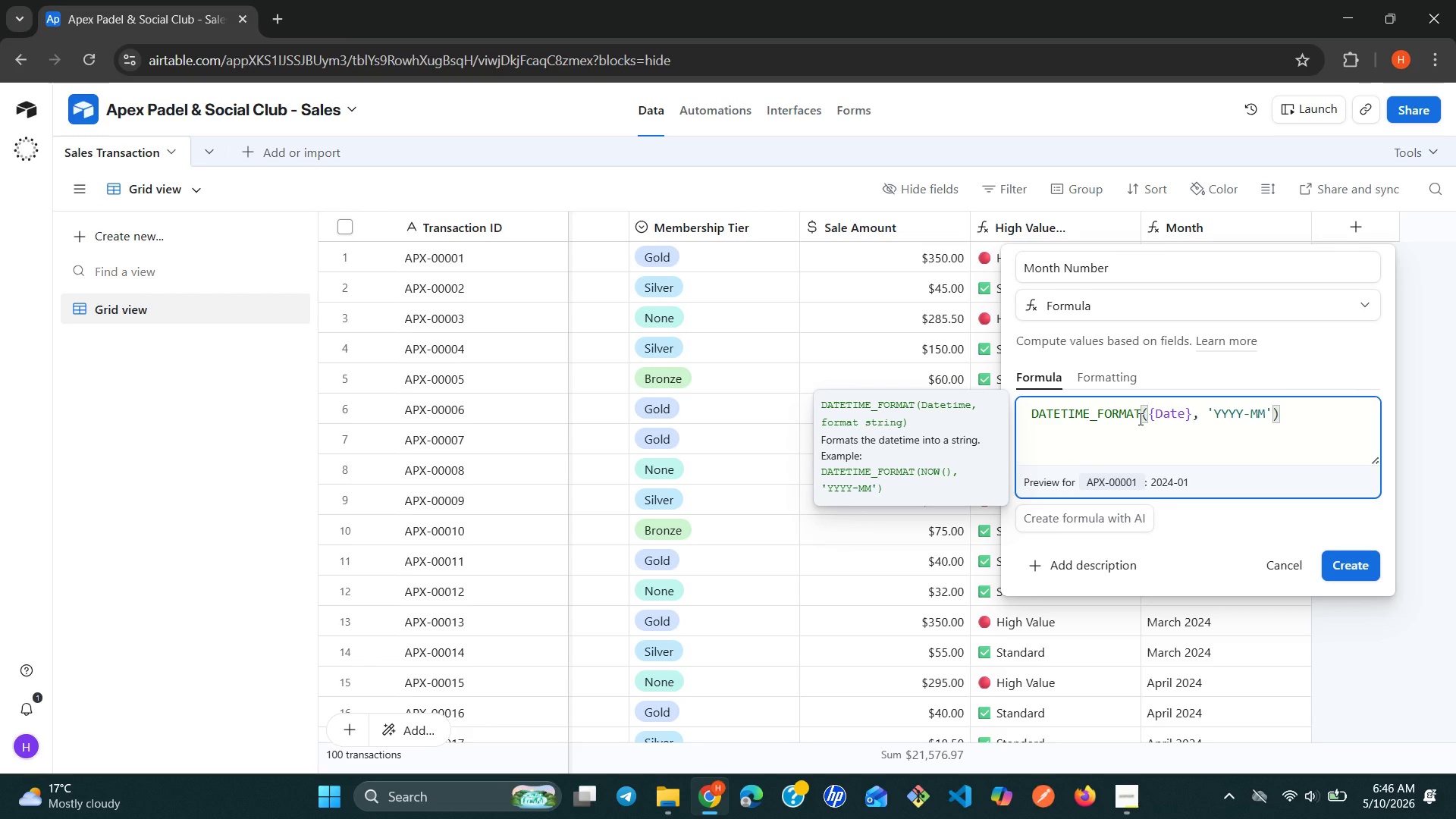 
left_click([1375, 568])
 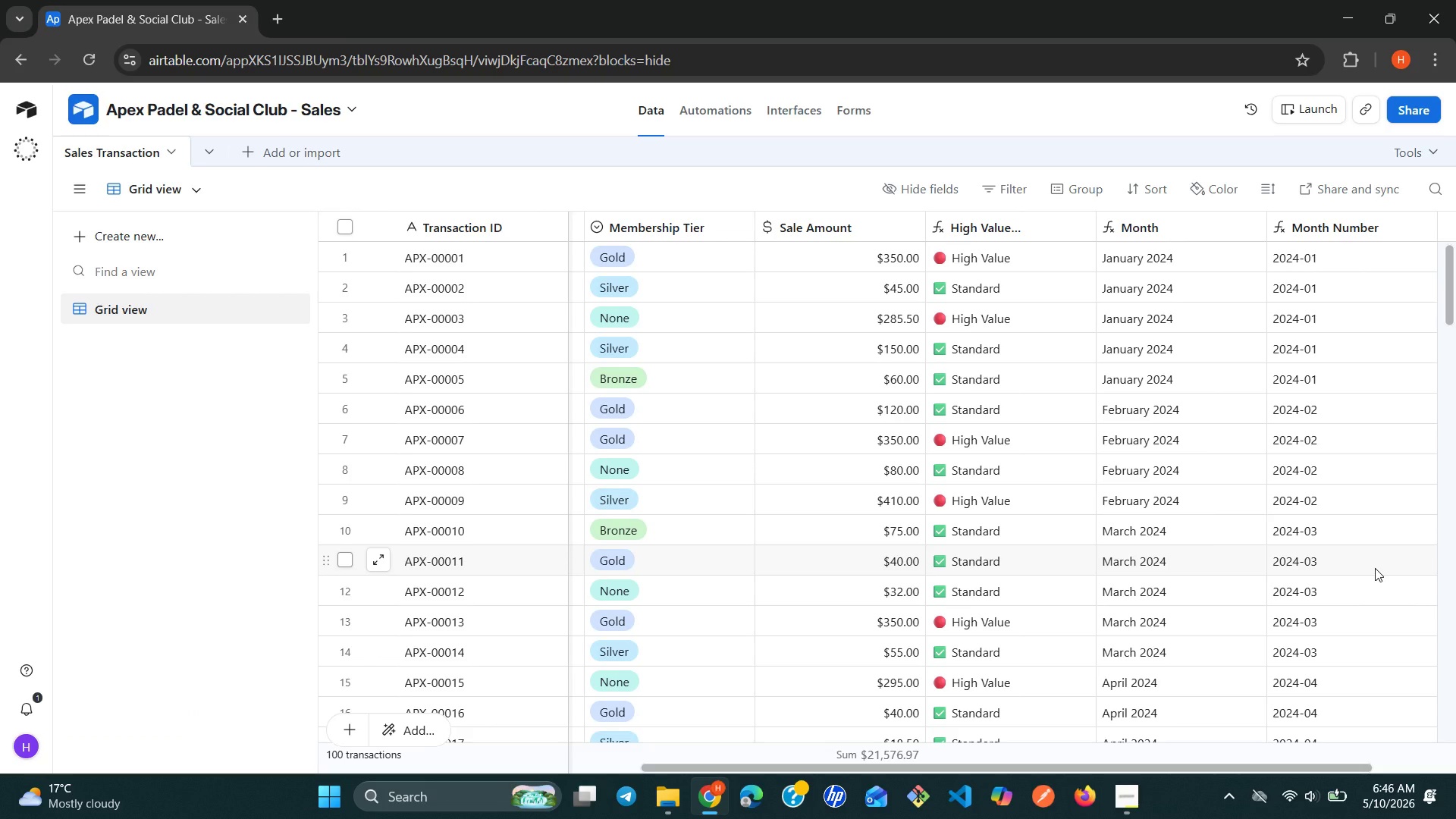 
wait(32.83)
 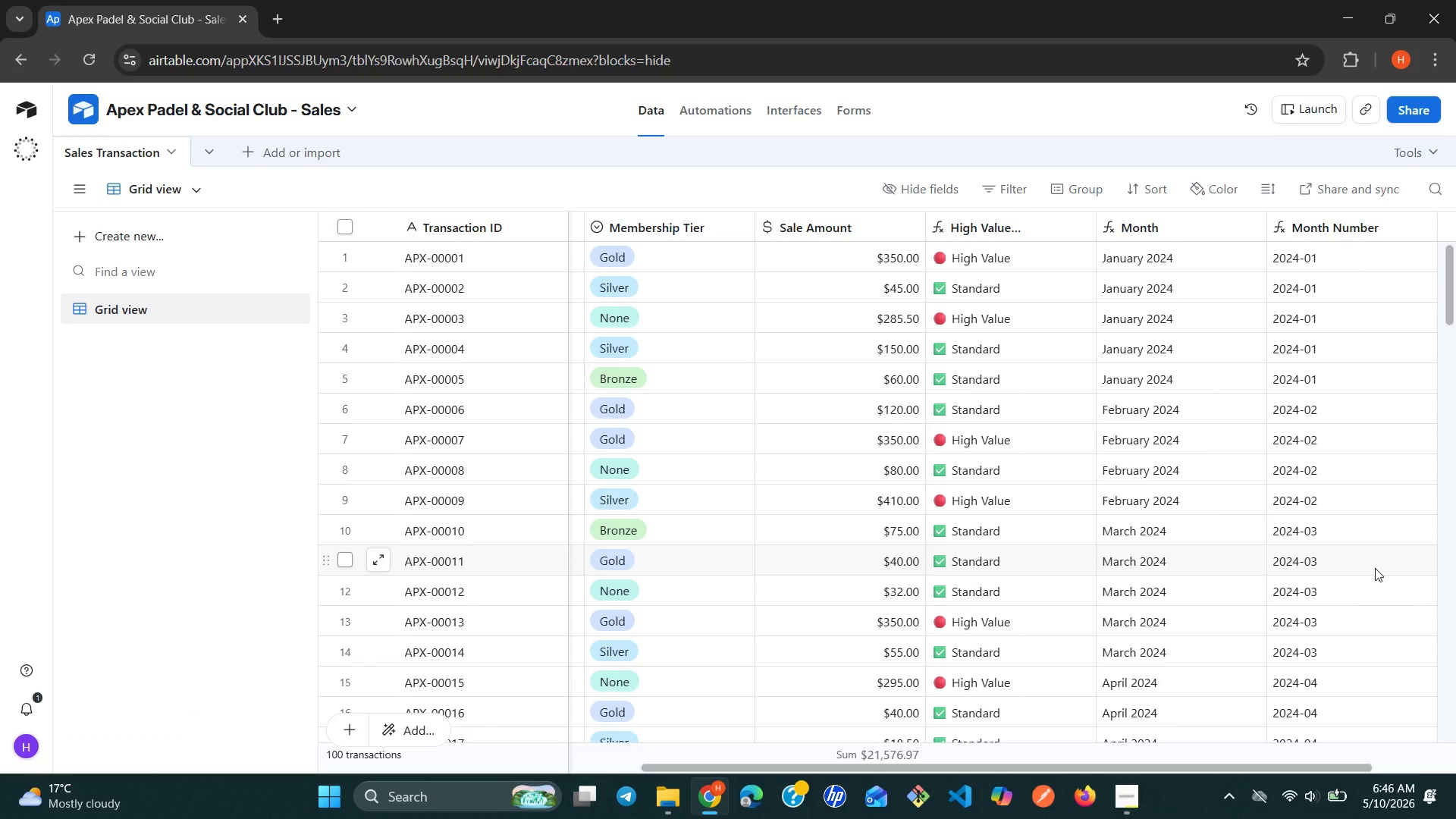 
mouse_move([1125, 788])
 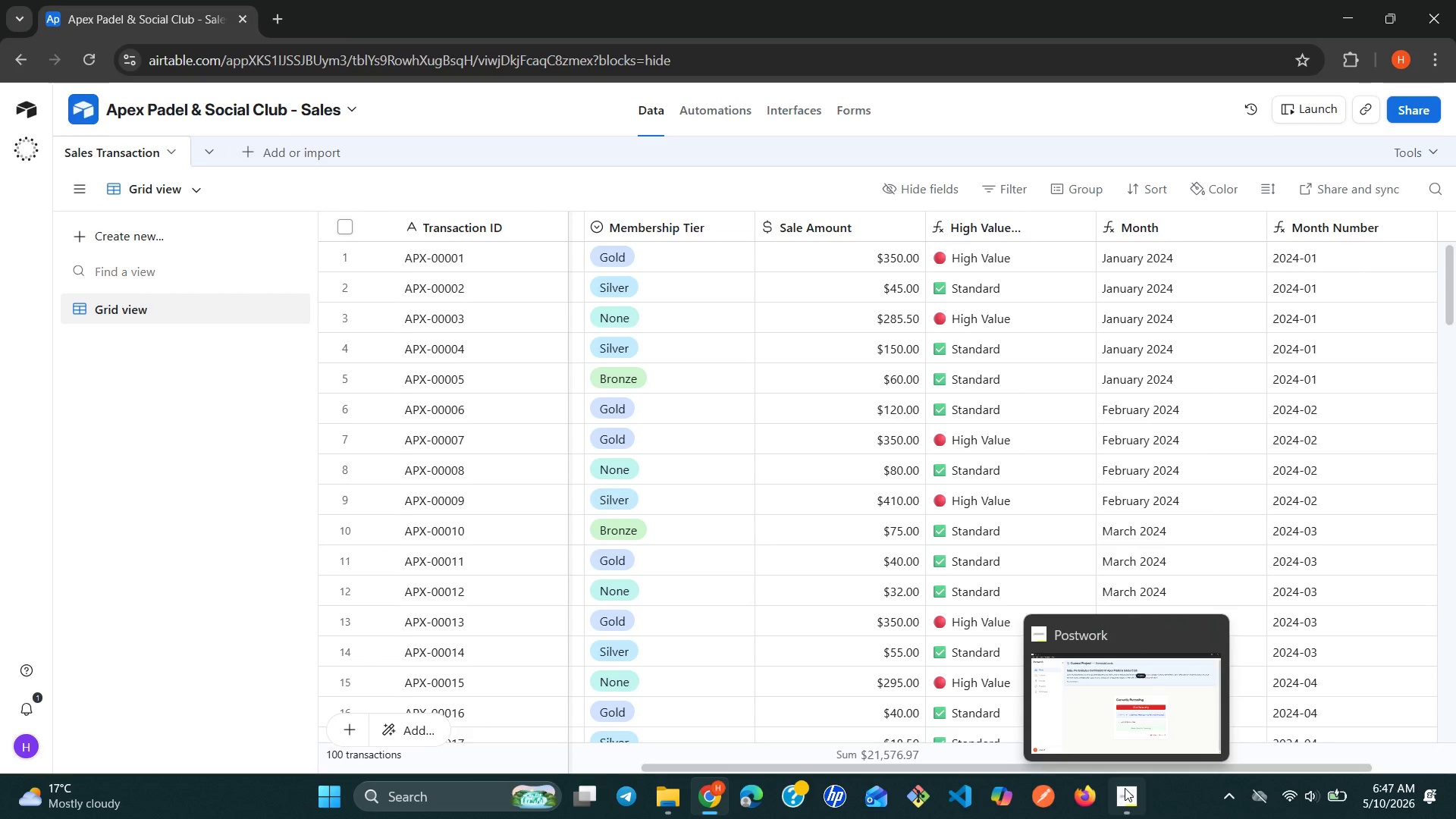 
left_click([1125, 788])